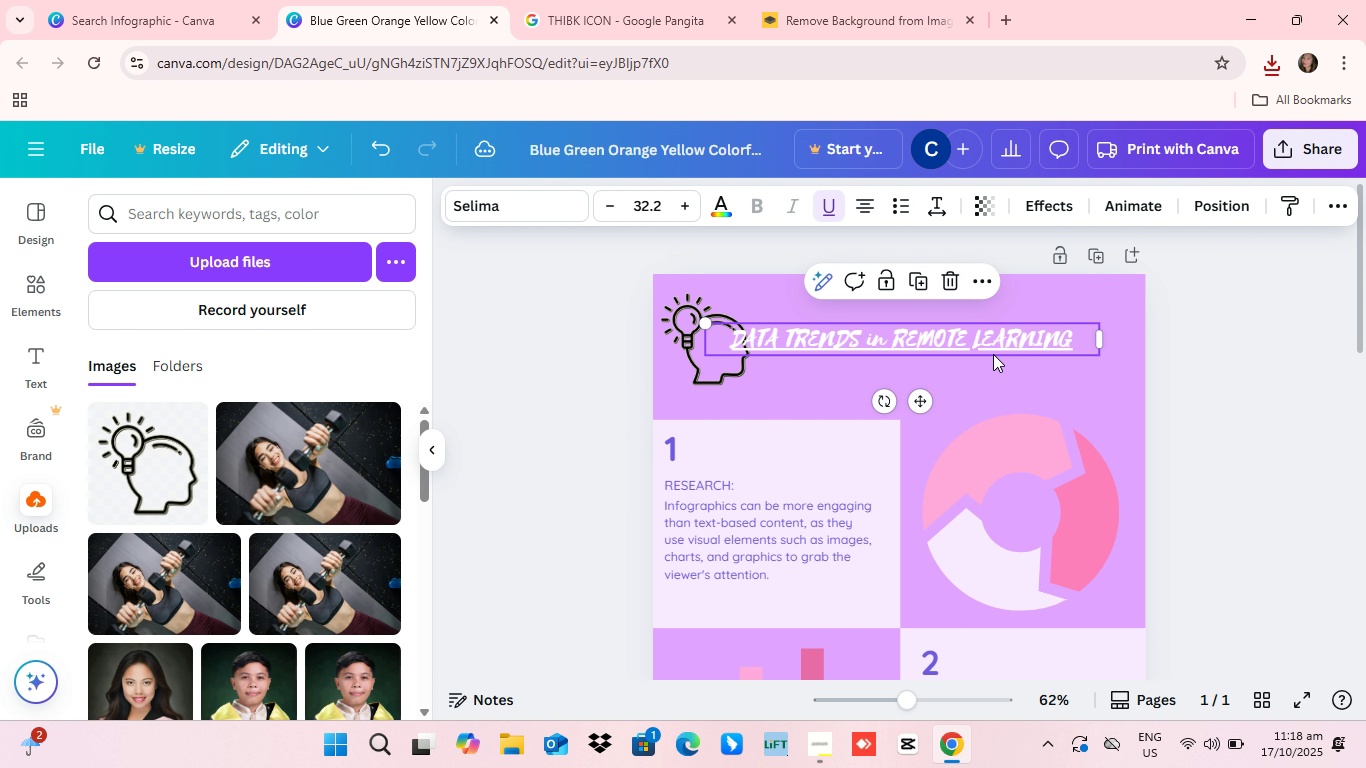 
left_click([993, 354])
 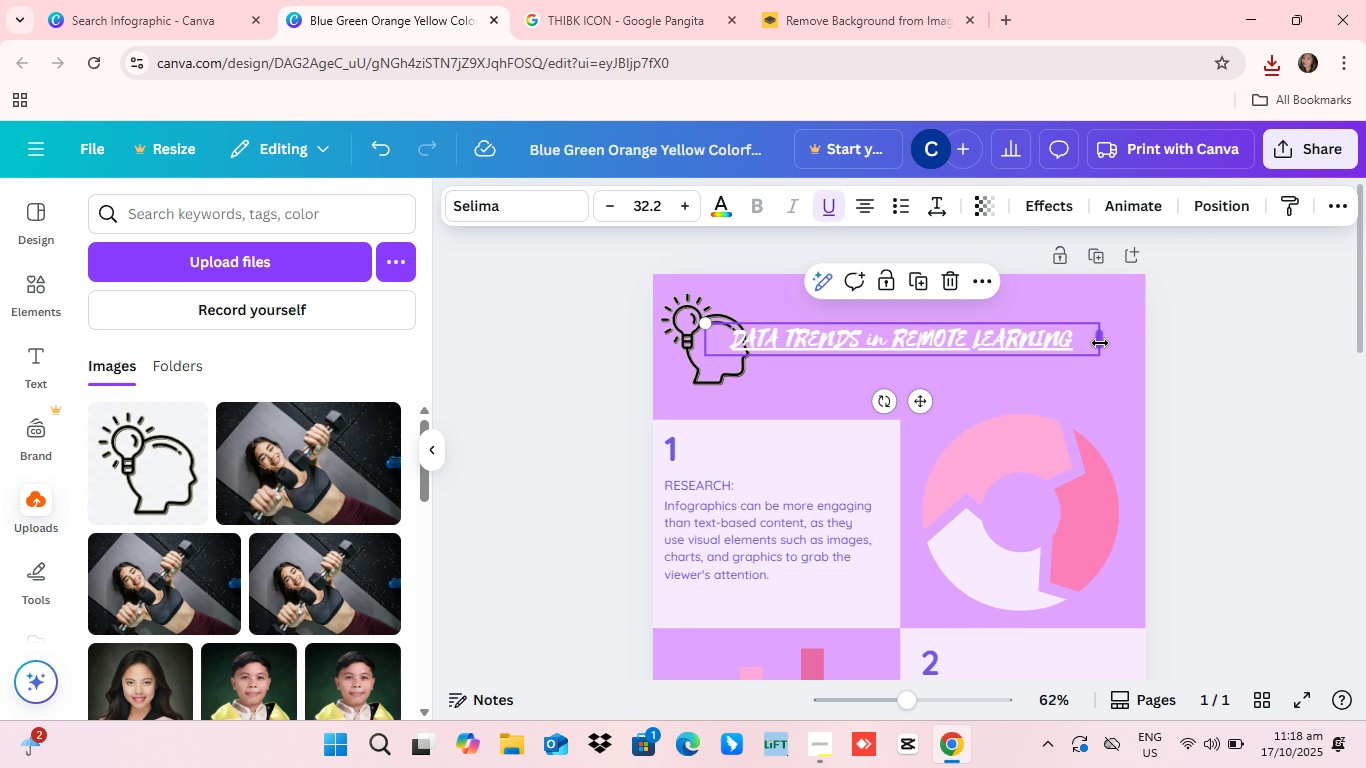 
left_click_drag(start_coordinate=[1100, 343], to_coordinate=[1107, 340])
 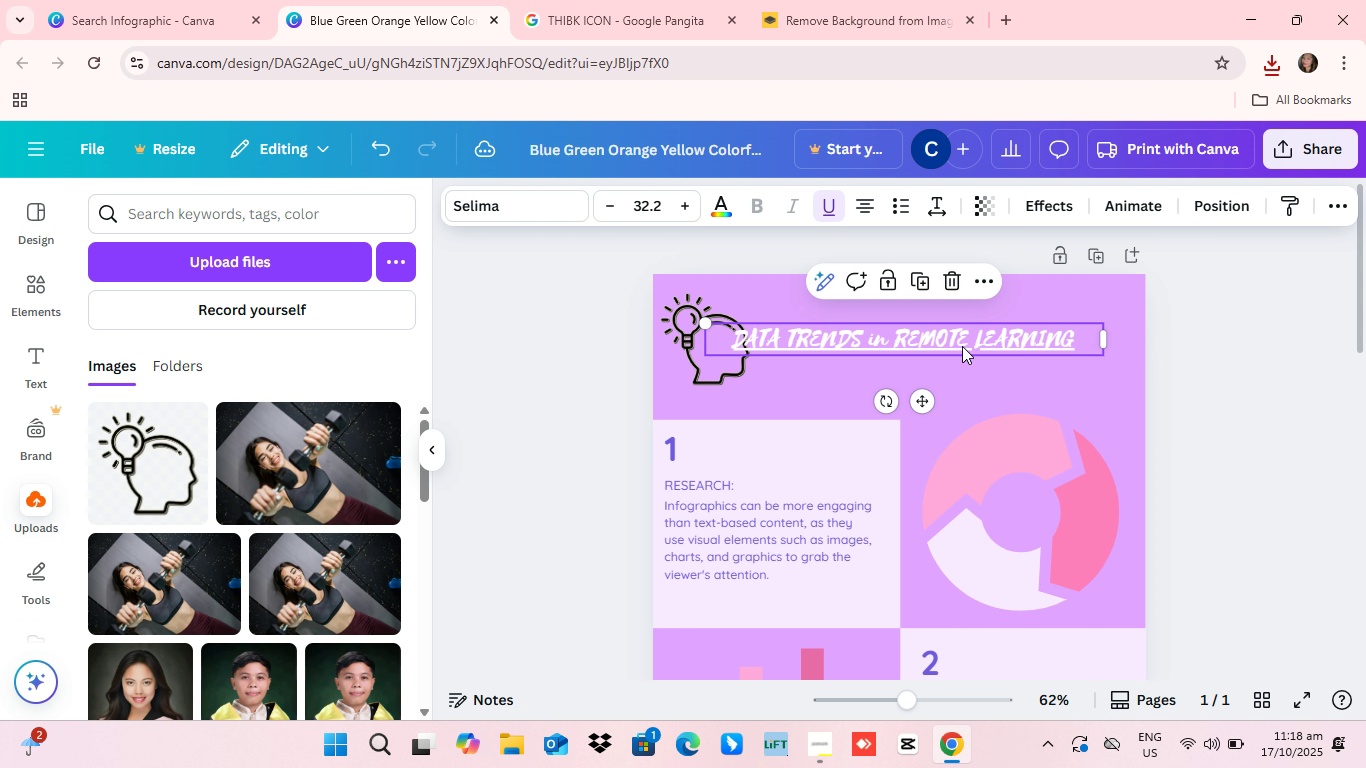 
left_click_drag(start_coordinate=[958, 345], to_coordinate=[970, 394])
 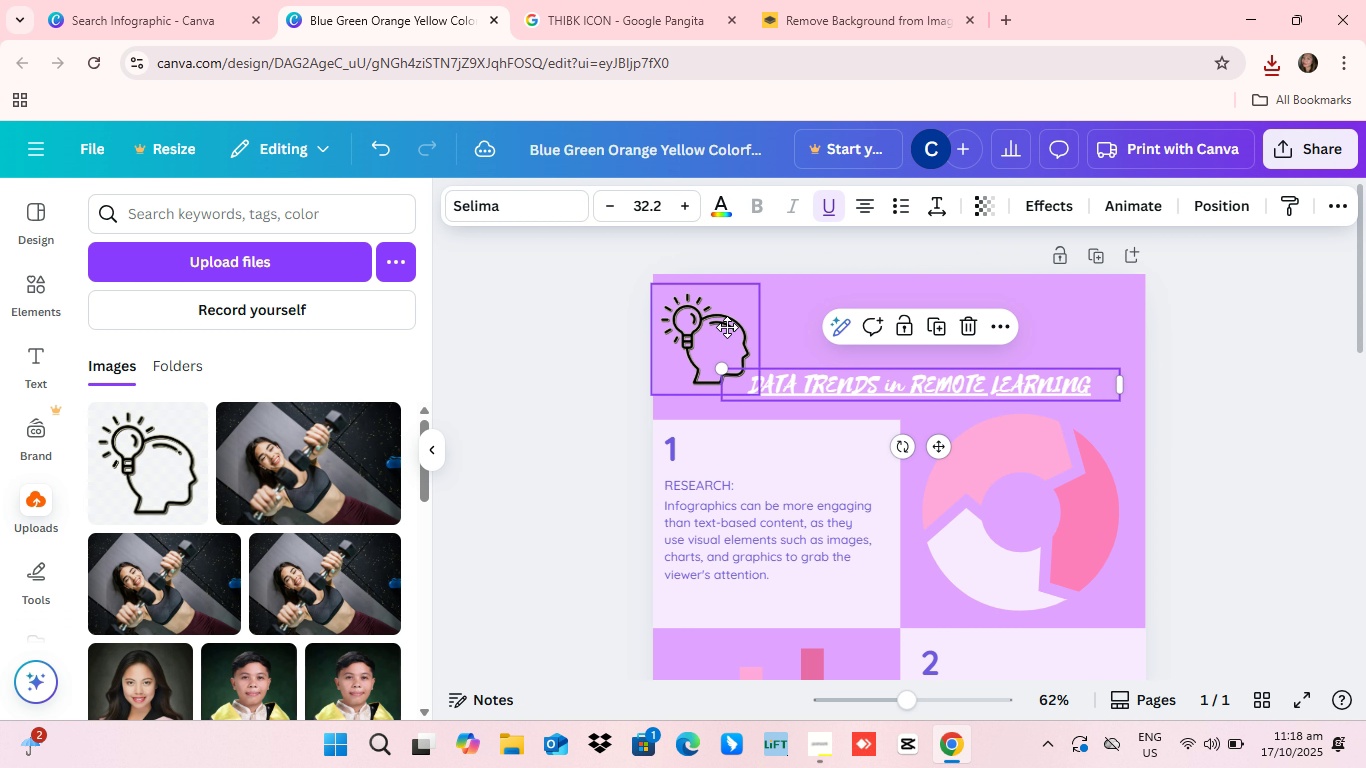 
left_click_drag(start_coordinate=[713, 346], to_coordinate=[735, 315])
 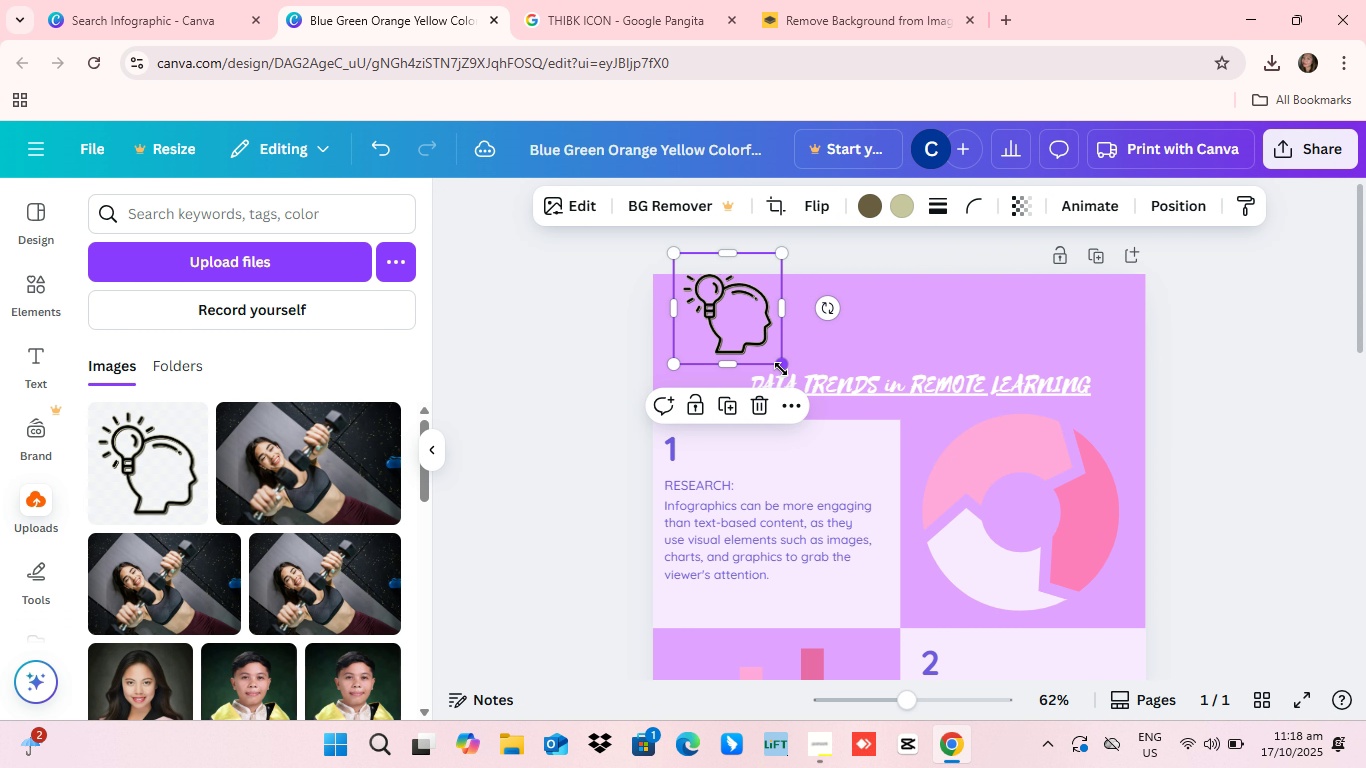 
left_click_drag(start_coordinate=[781, 369], to_coordinate=[737, 329])
 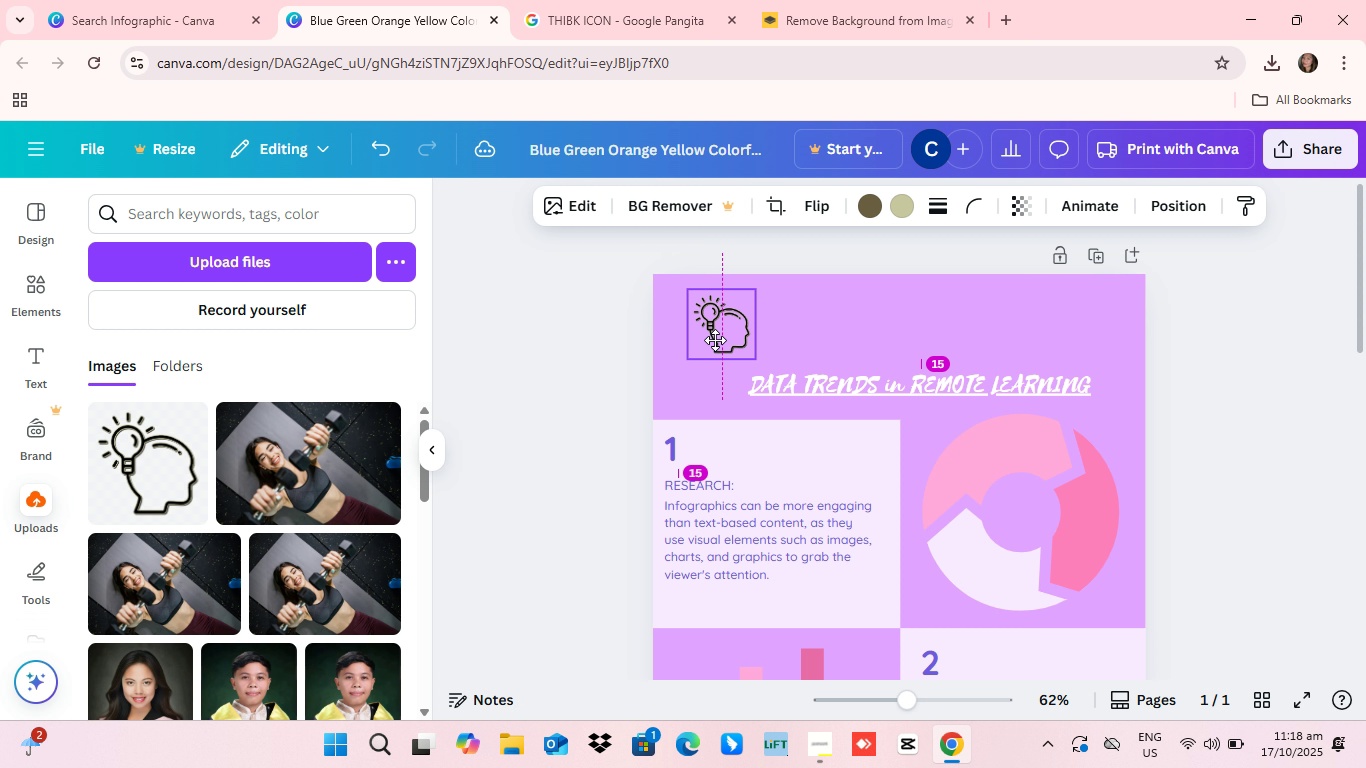 
left_click_drag(start_coordinate=[706, 302], to_coordinate=[704, 351])
 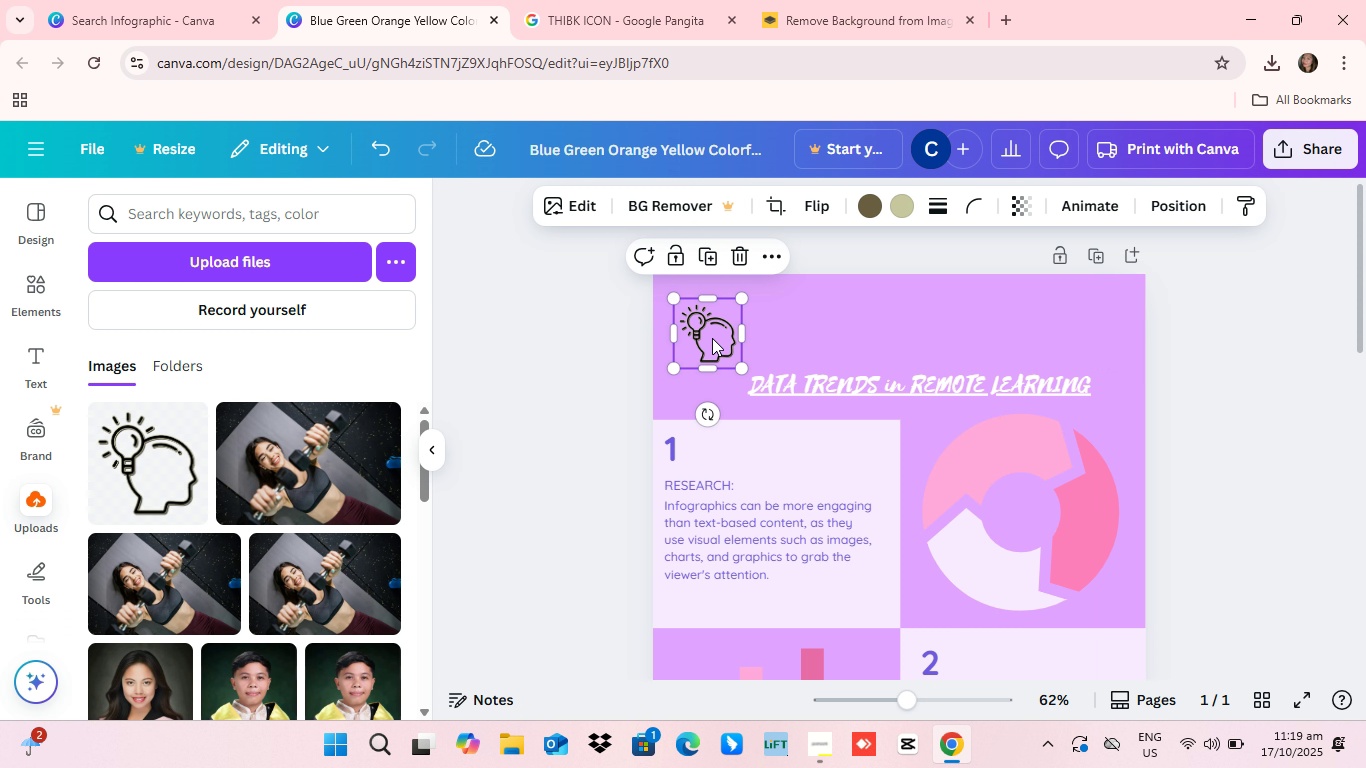 
left_click([711, 338])
 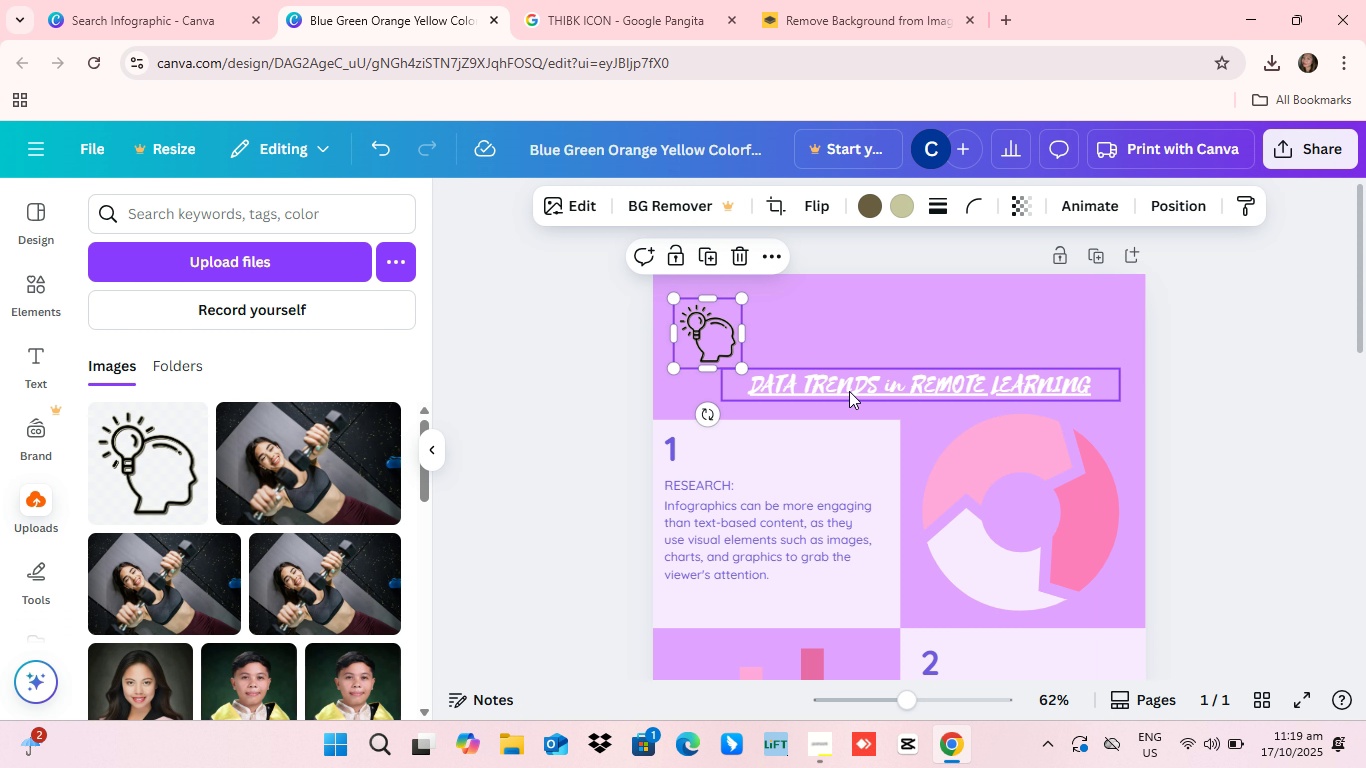 
left_click_drag(start_coordinate=[845, 390], to_coordinate=[841, 344])
 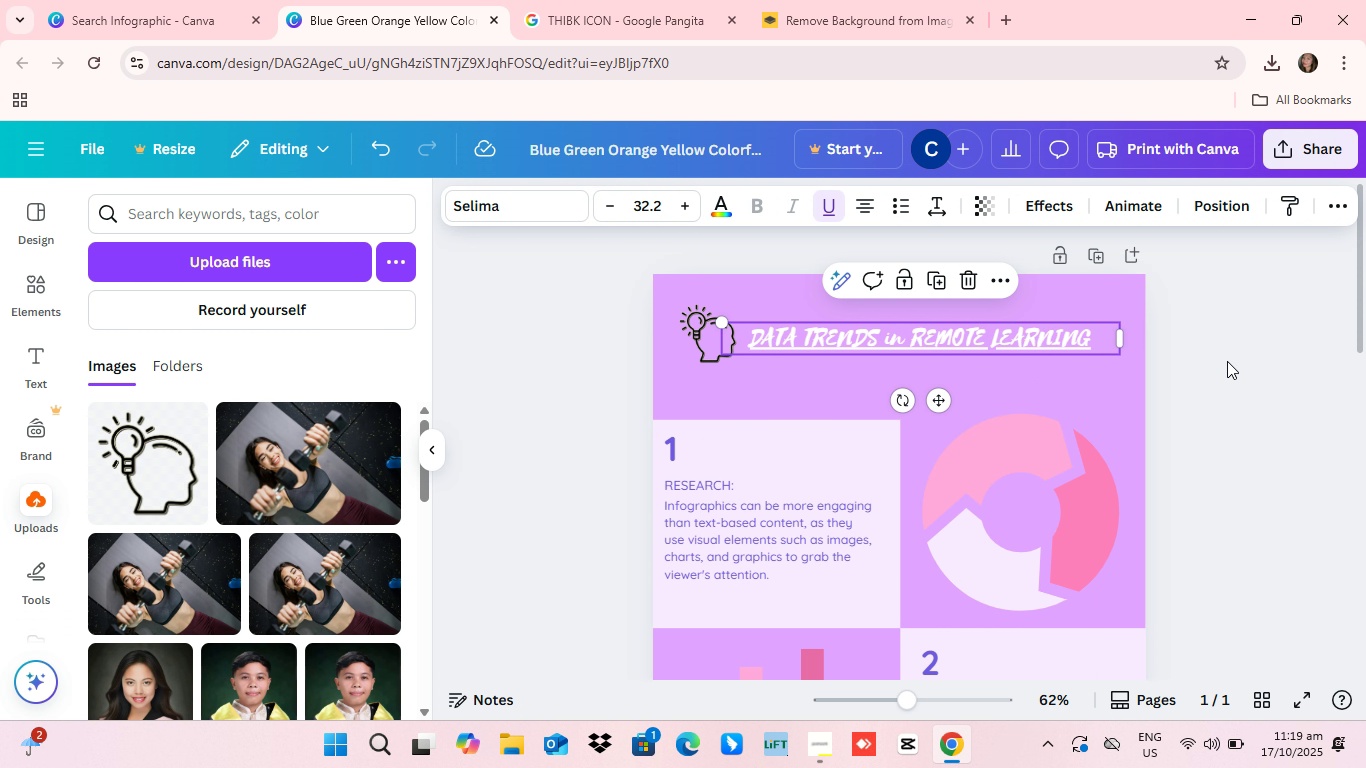 
left_click([1227, 361])
 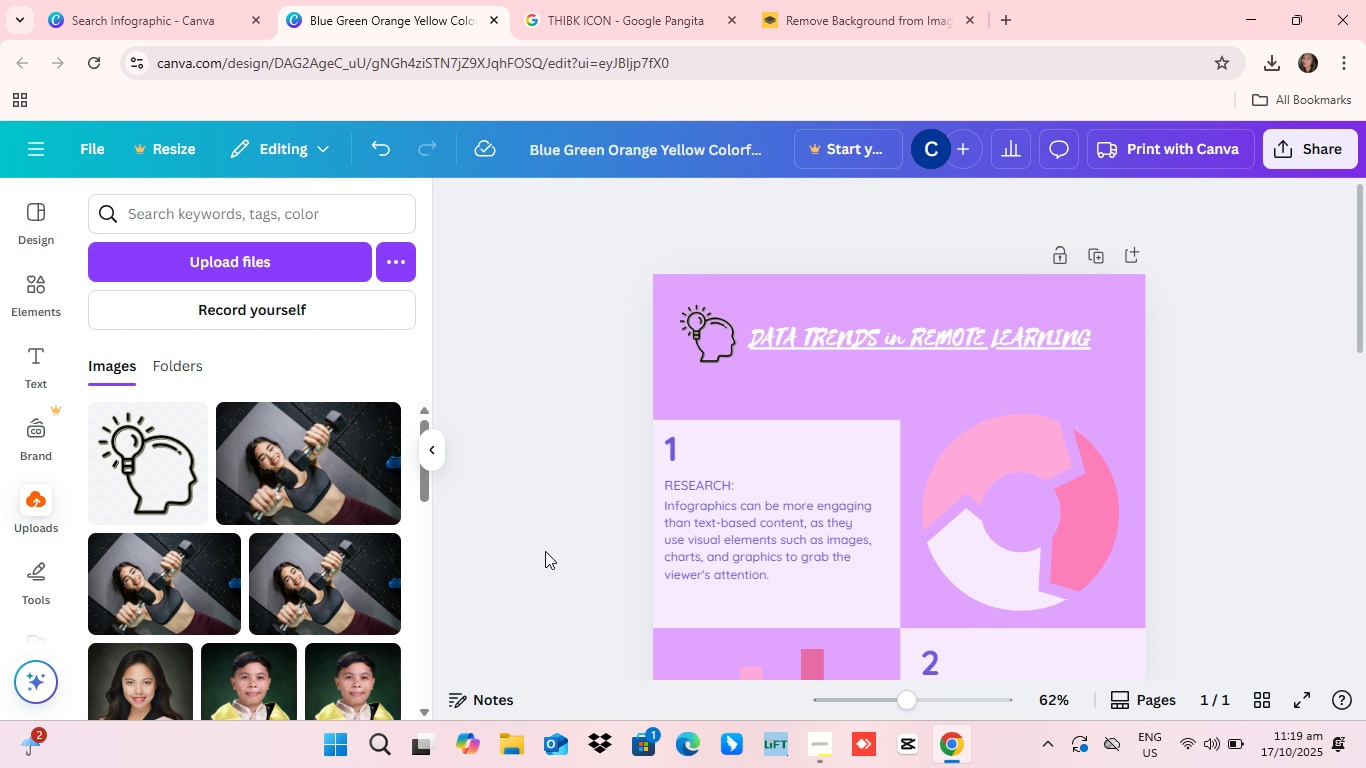 
left_click([434, 454])
 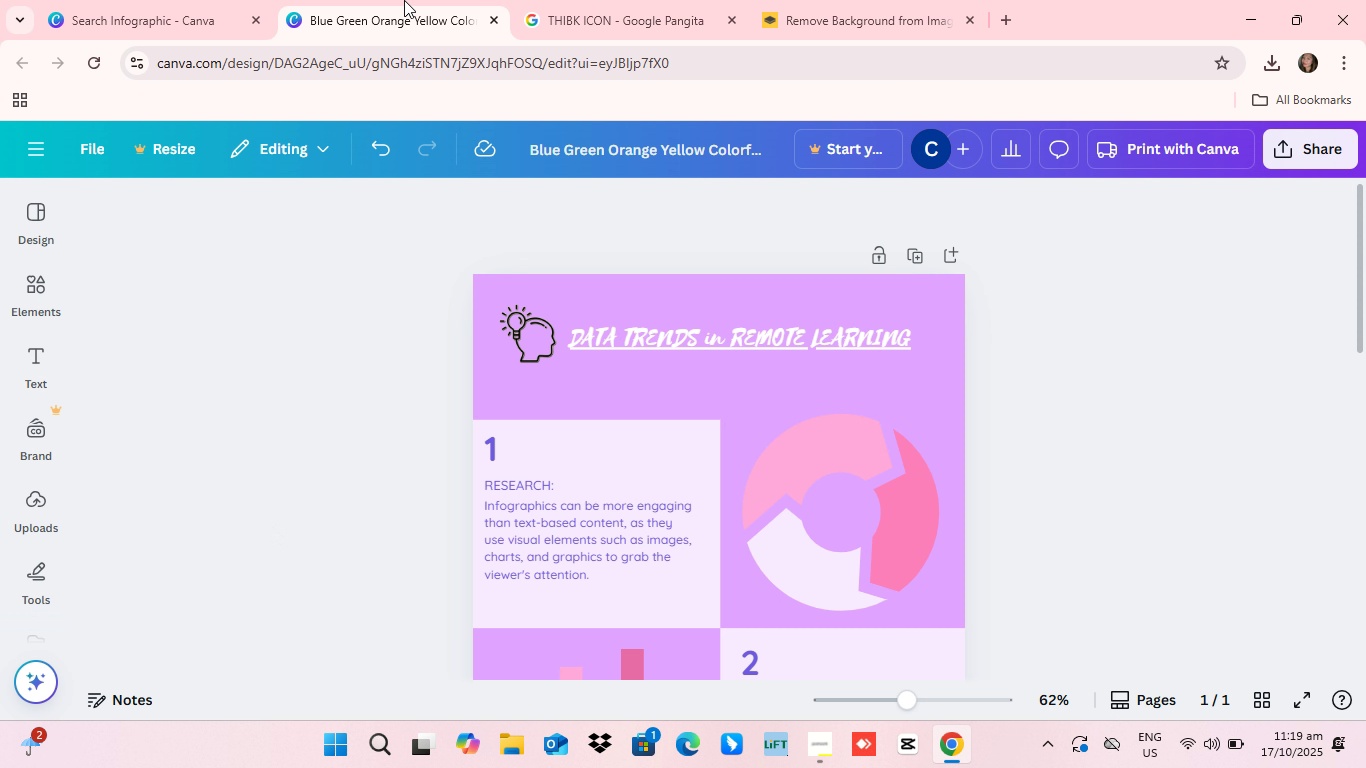 
wait(14.99)
 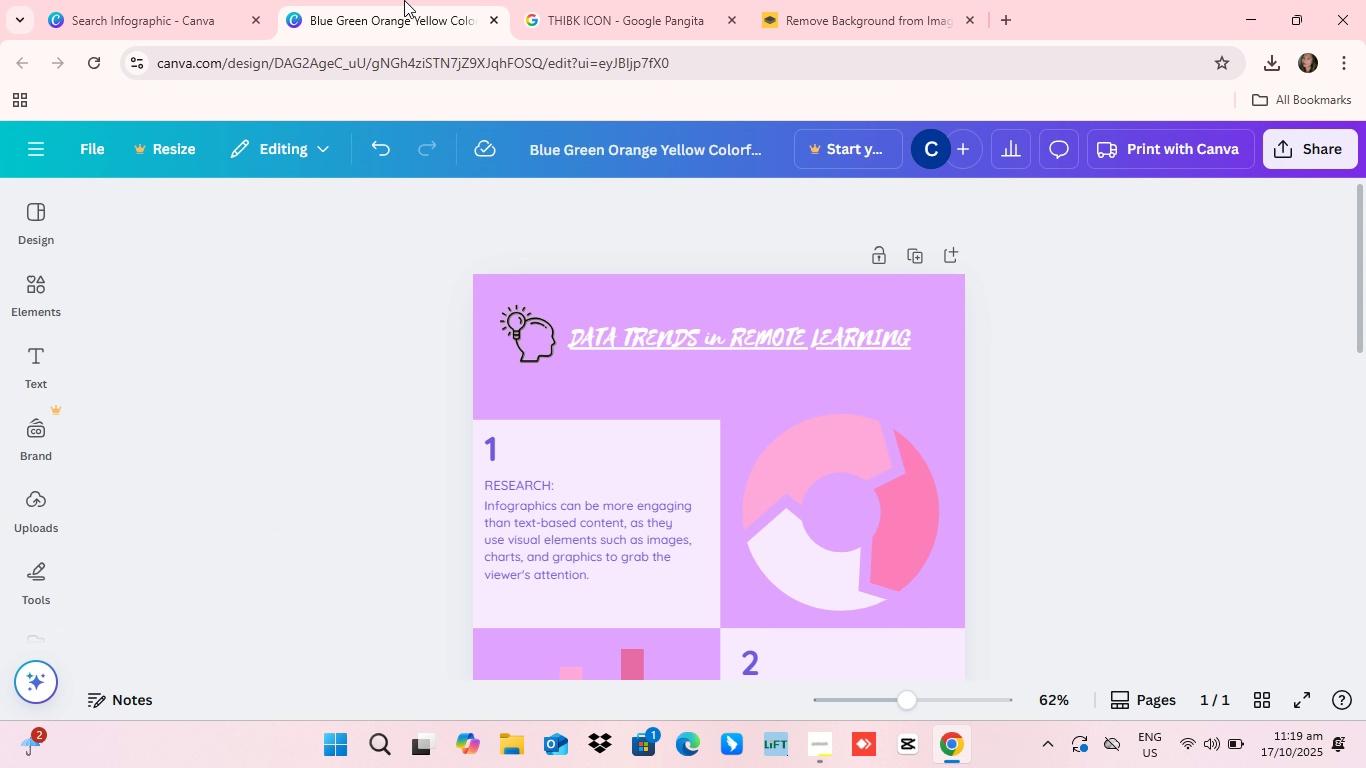 
scroll: coordinate [748, 416], scroll_direction: down, amount: 7.0
 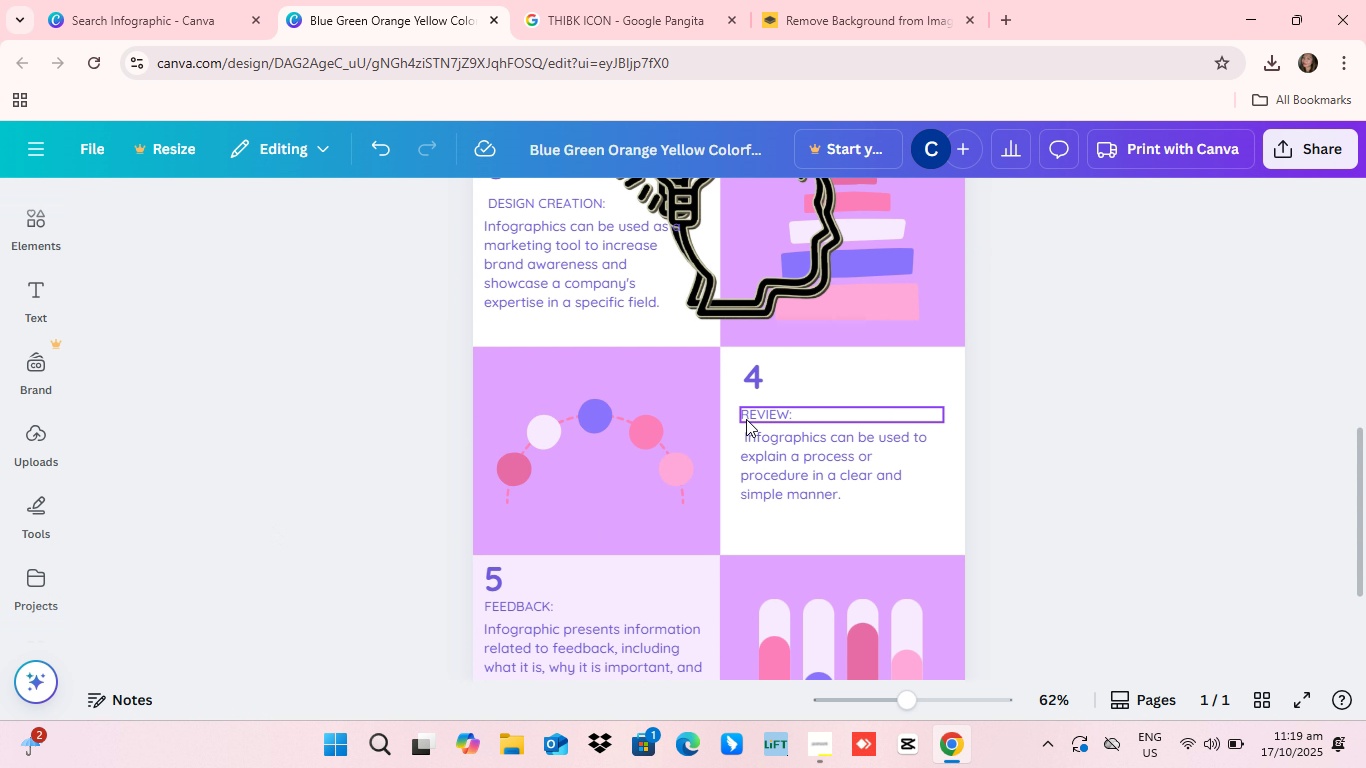 
scroll: coordinate [746, 419], scroll_direction: up, amount: 3.0
 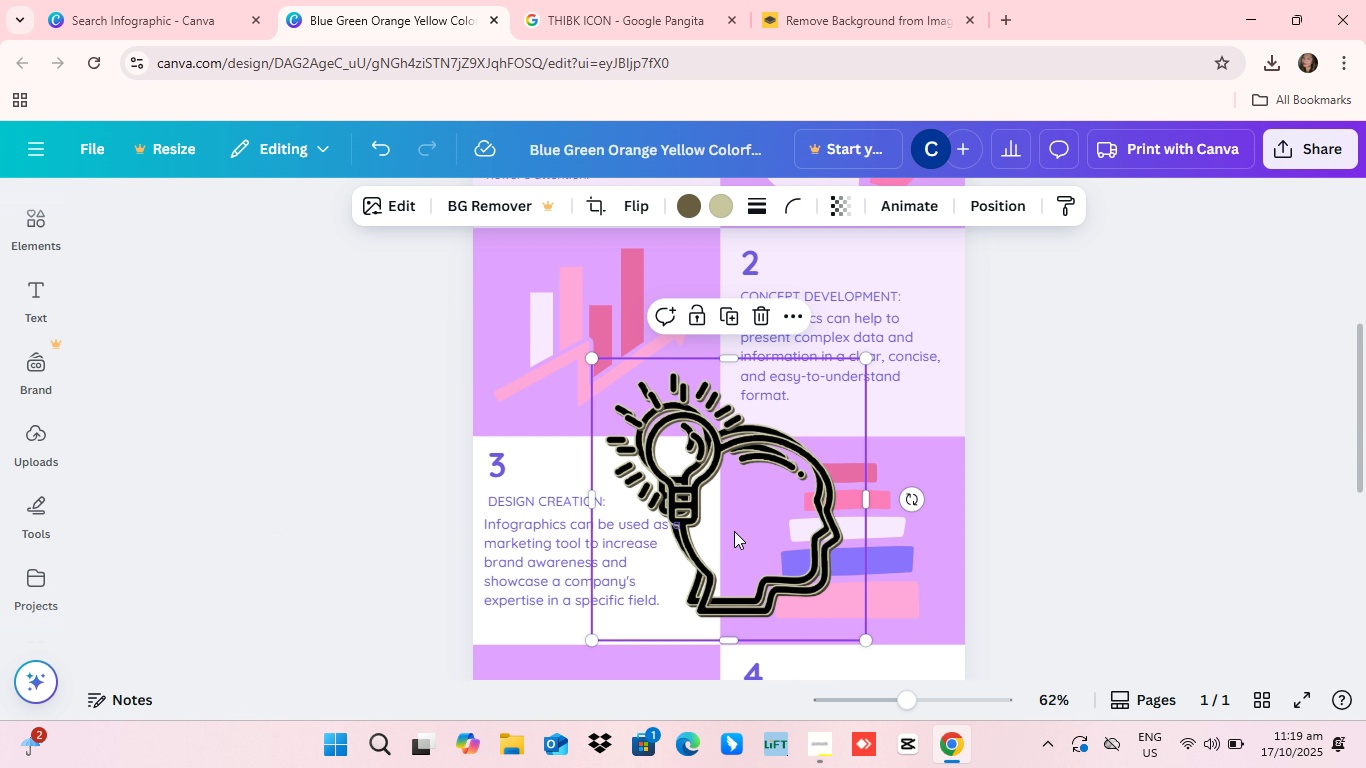 
left_click([734, 531])
 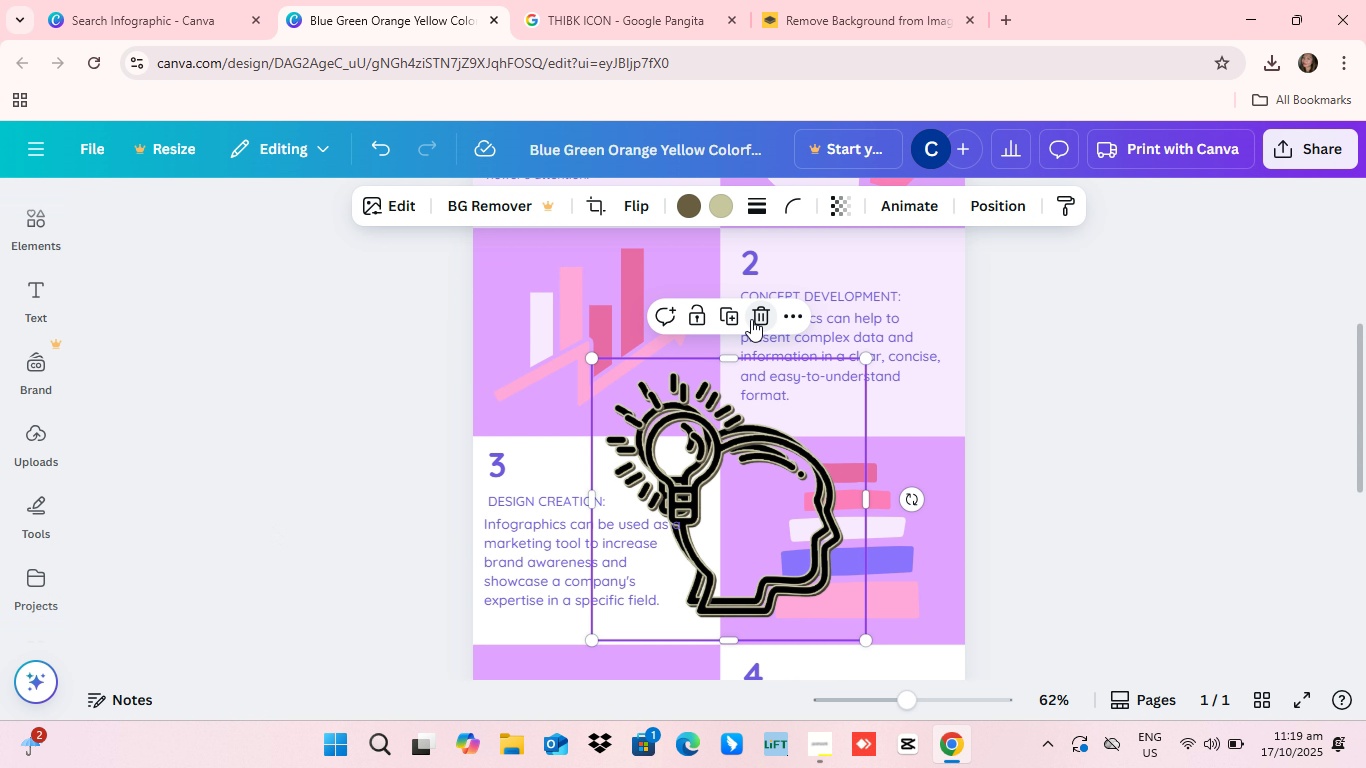 
left_click([751, 319])
 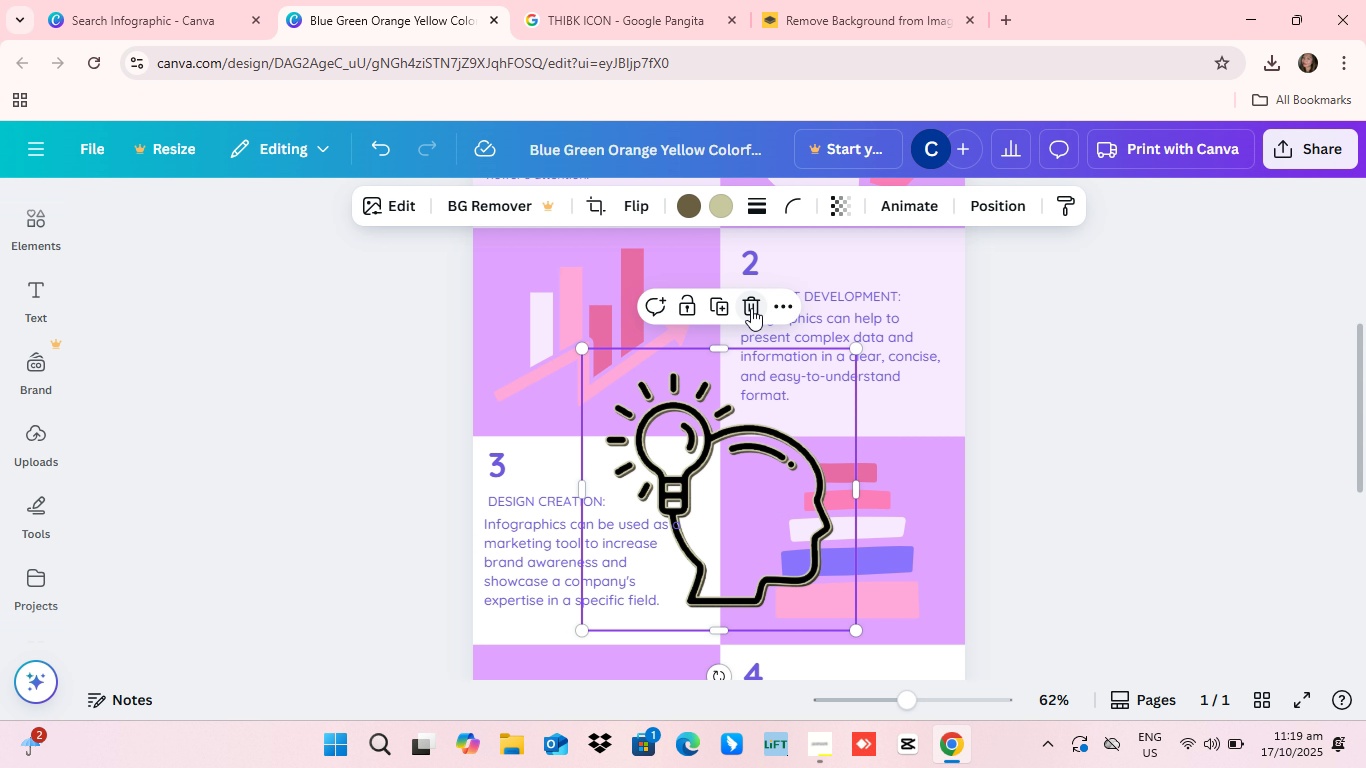 
left_click([771, 494])
 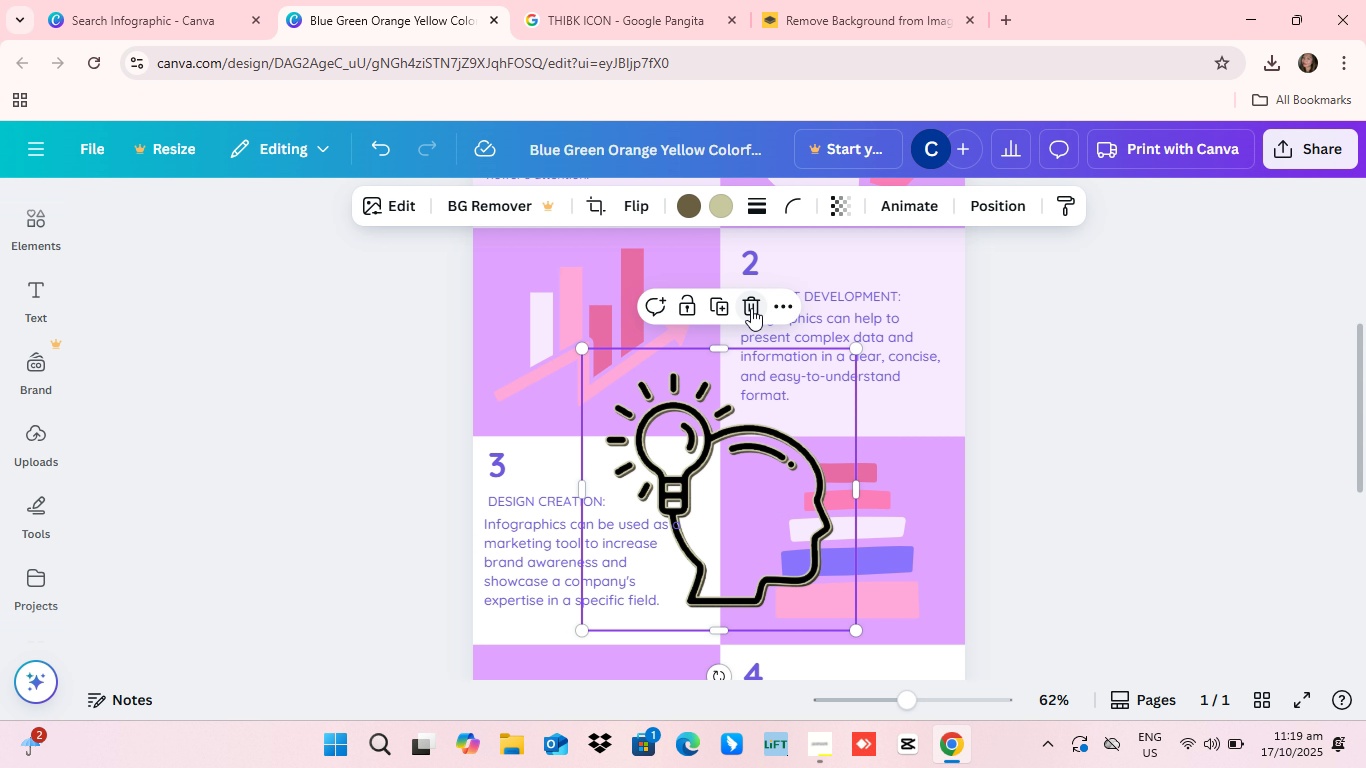 
left_click([751, 308])
 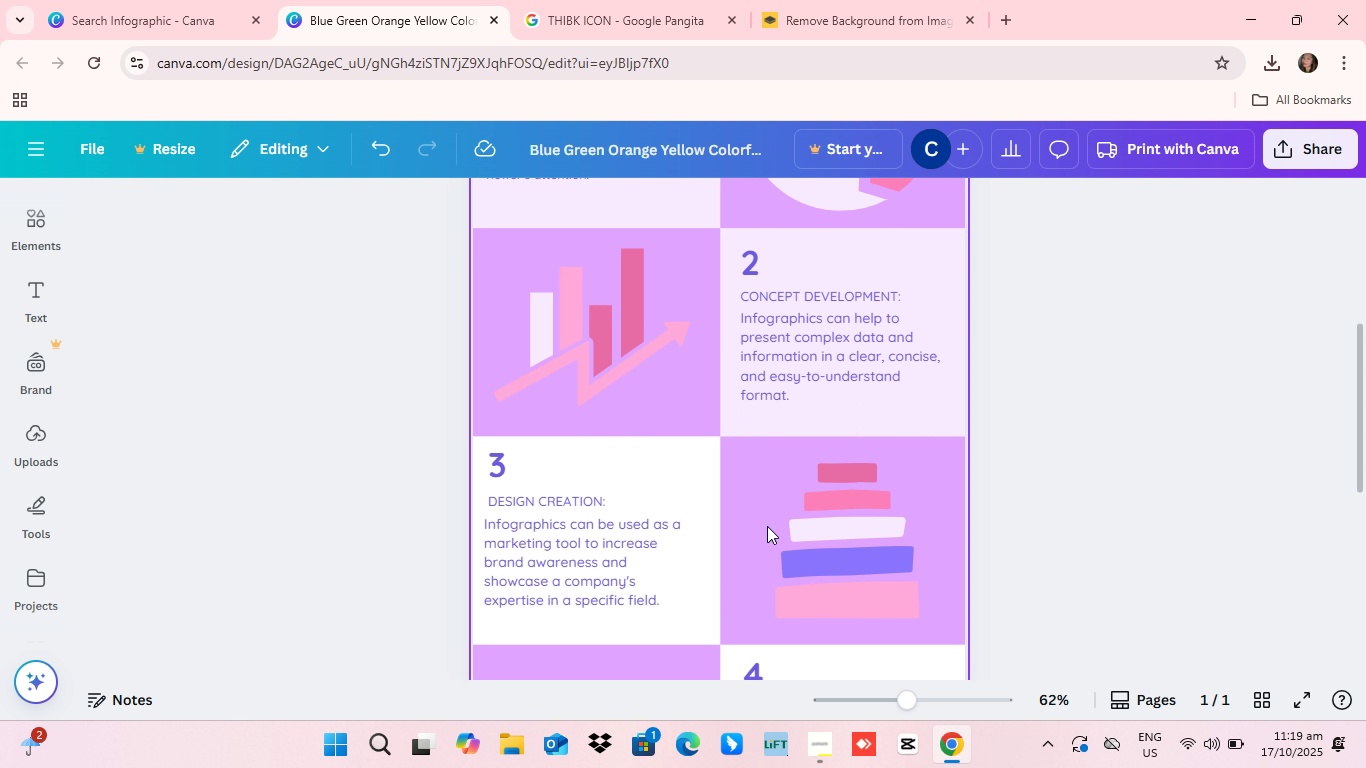 
scroll: coordinate [767, 526], scroll_direction: up, amount: 5.0
 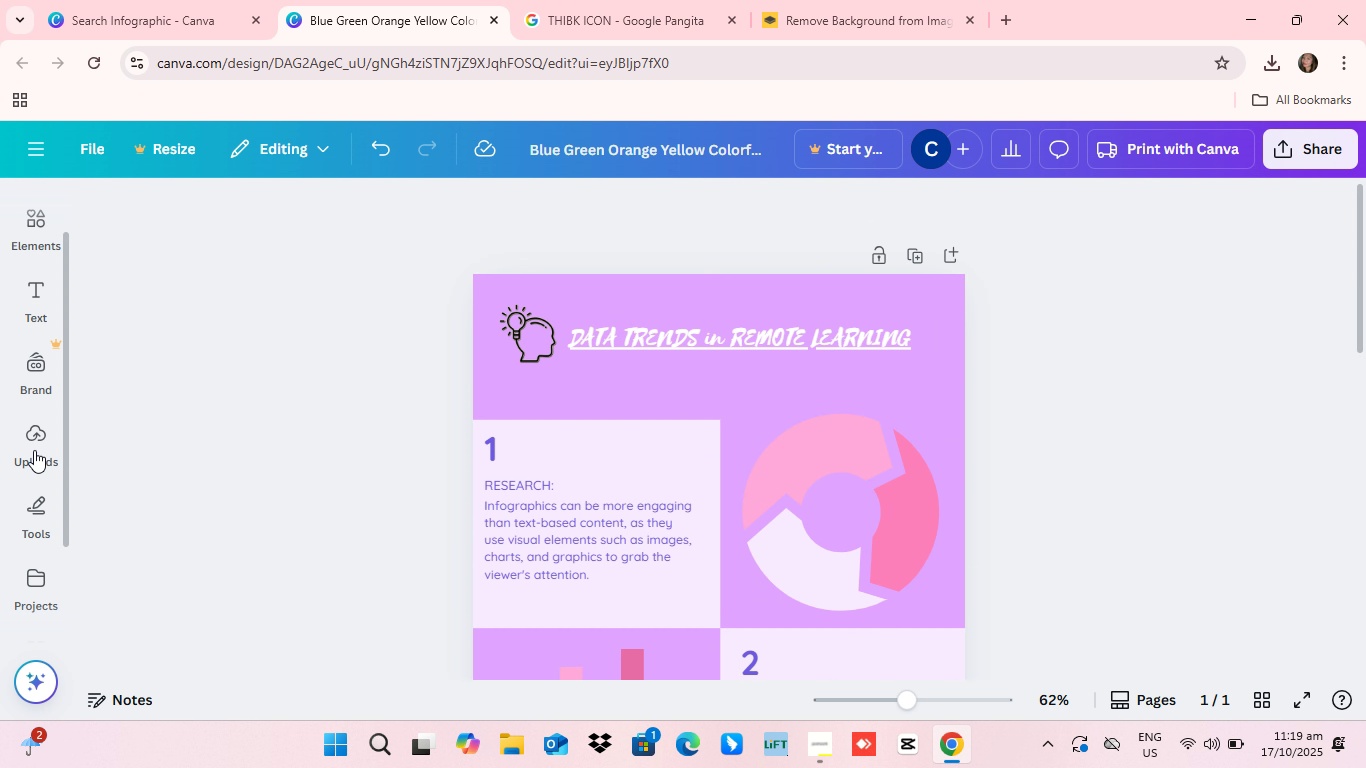 
mouse_move([40, 276])
 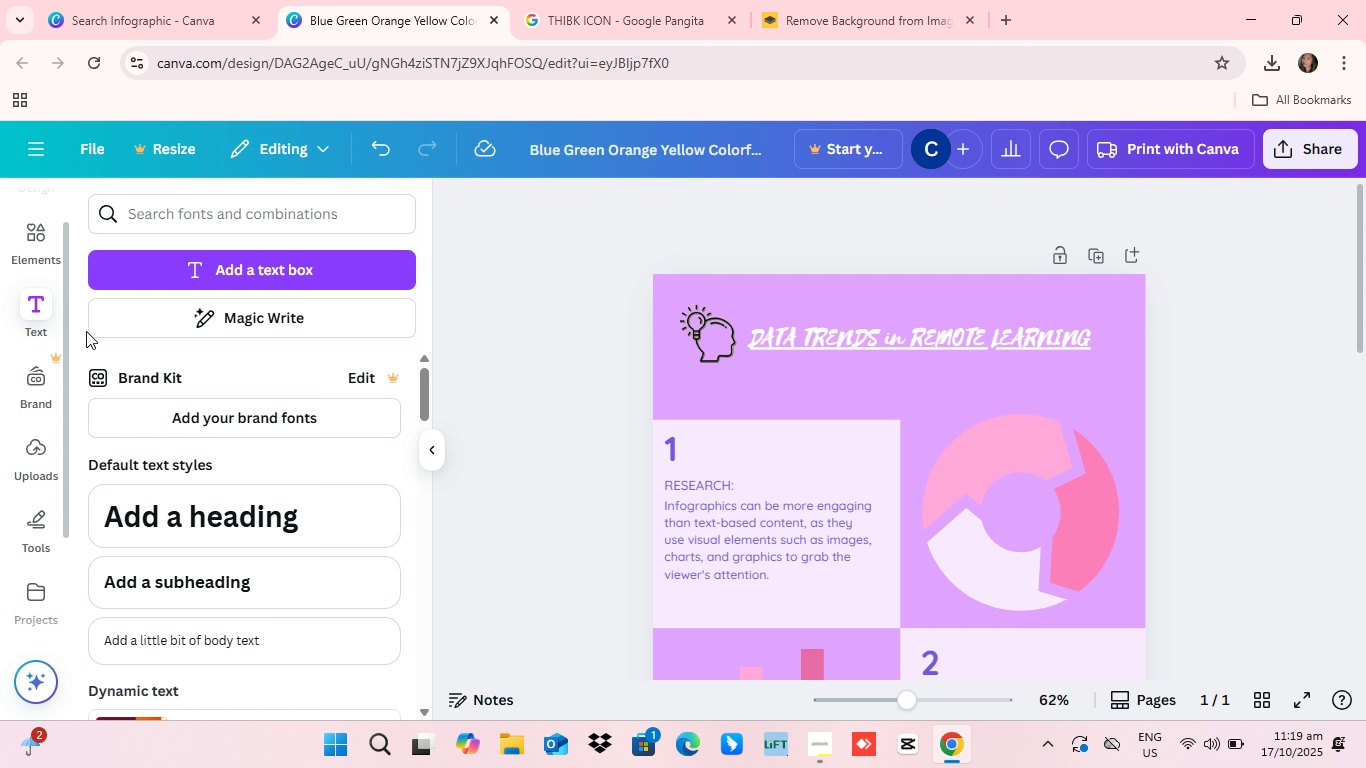 
scroll: coordinate [263, 503], scroll_direction: down, amount: 7.0
 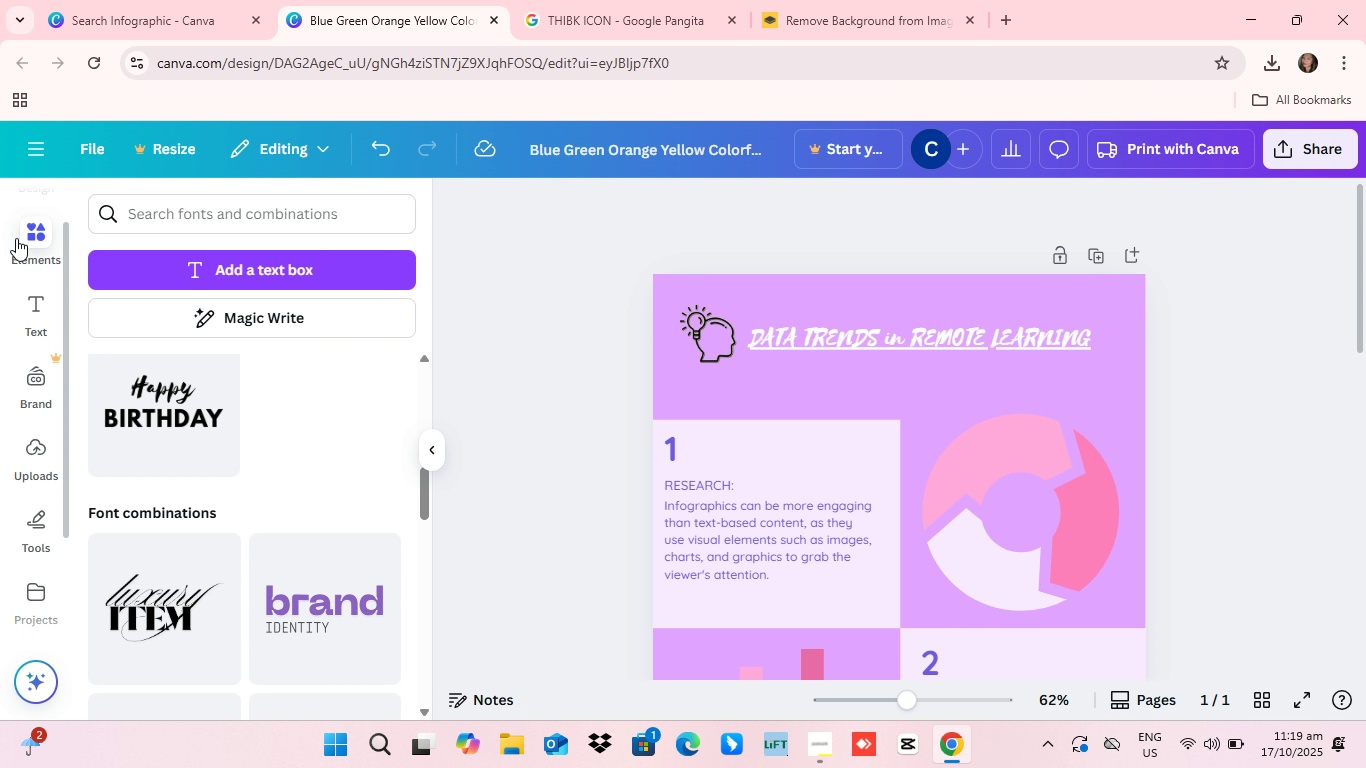 
left_click([16, 238])
 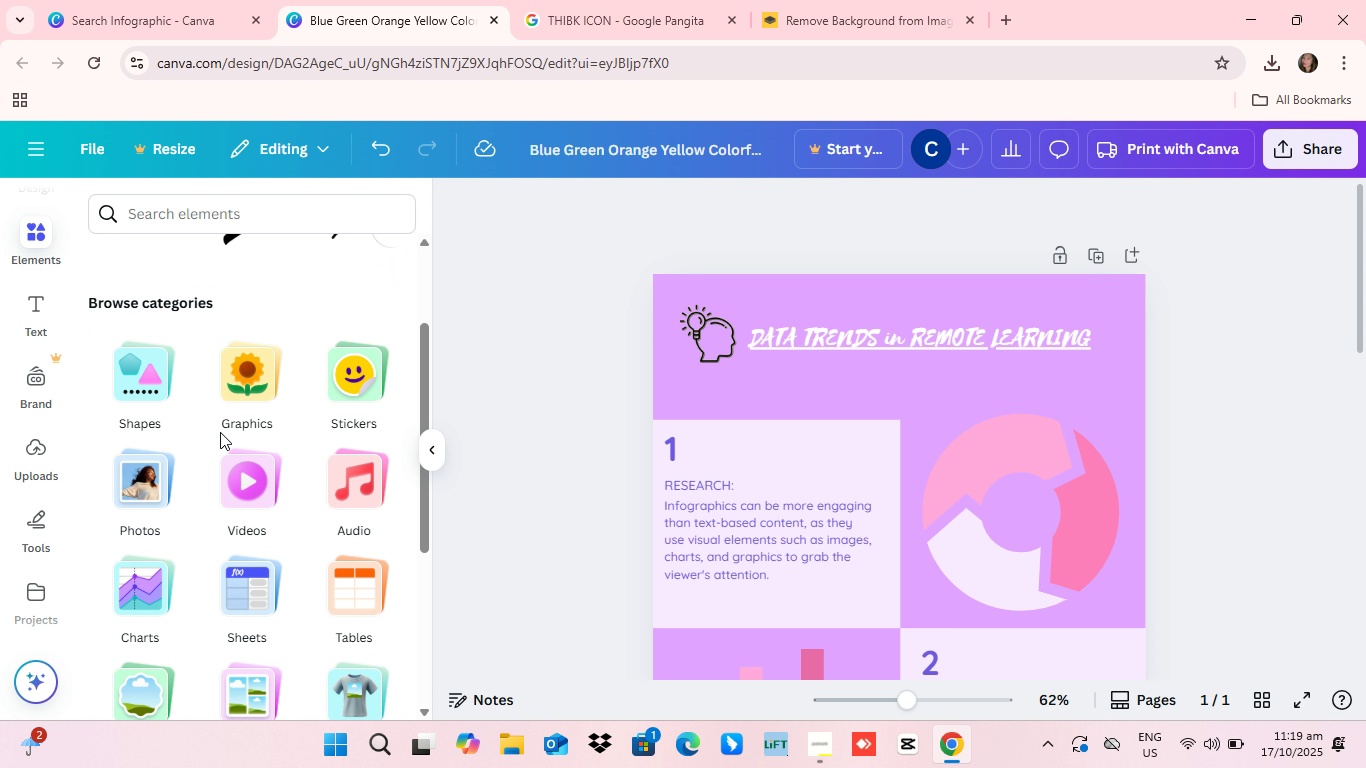 
scroll: coordinate [235, 455], scroll_direction: down, amount: 11.0
 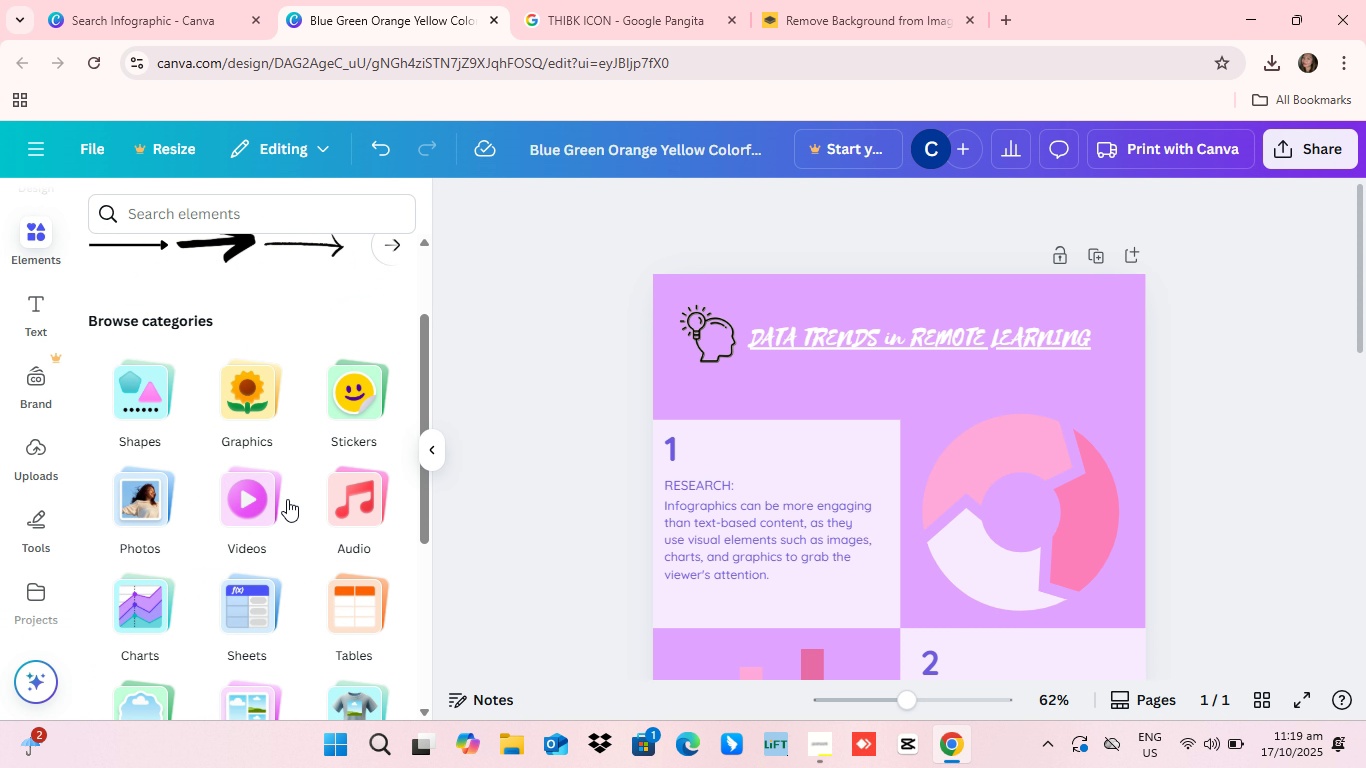 
scroll: coordinate [287, 499], scroll_direction: up, amount: 10.0
 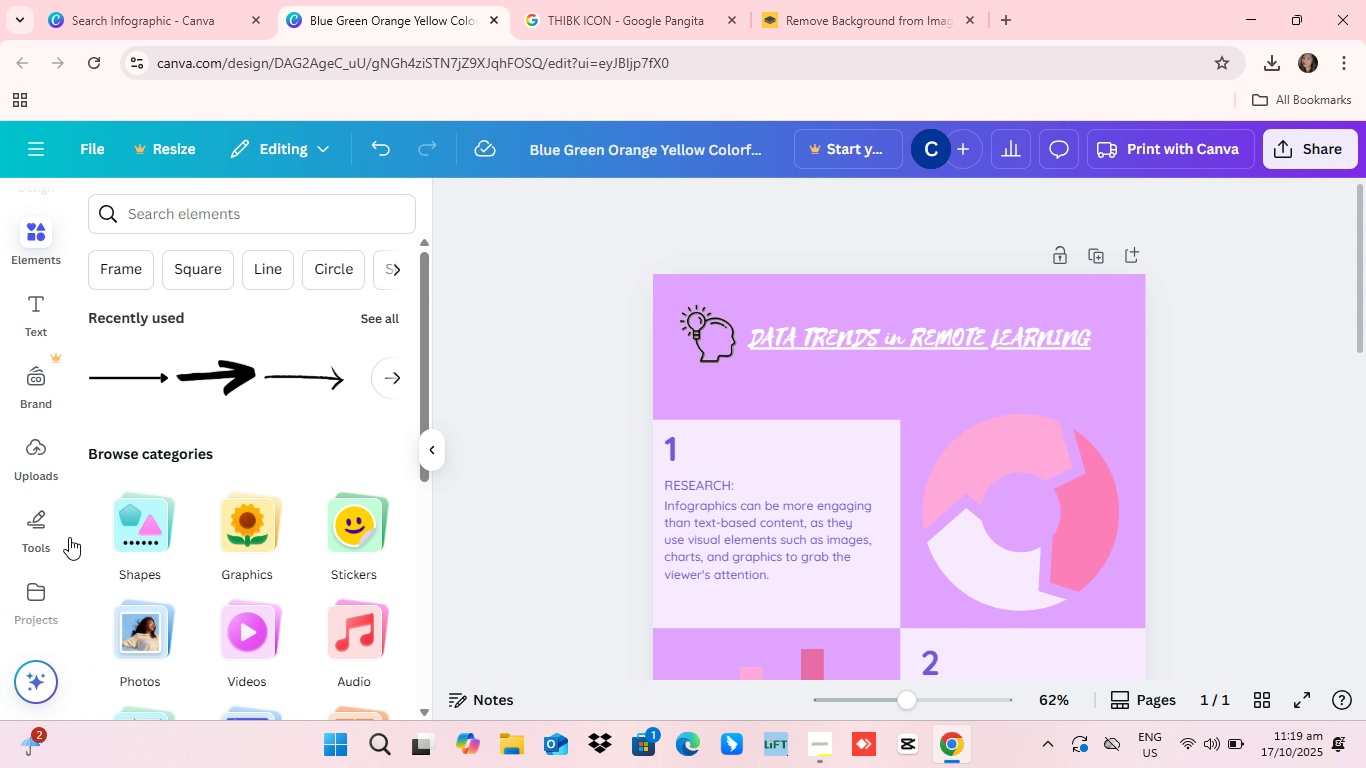 
scroll: coordinate [38, 520], scroll_direction: down, amount: 4.0
 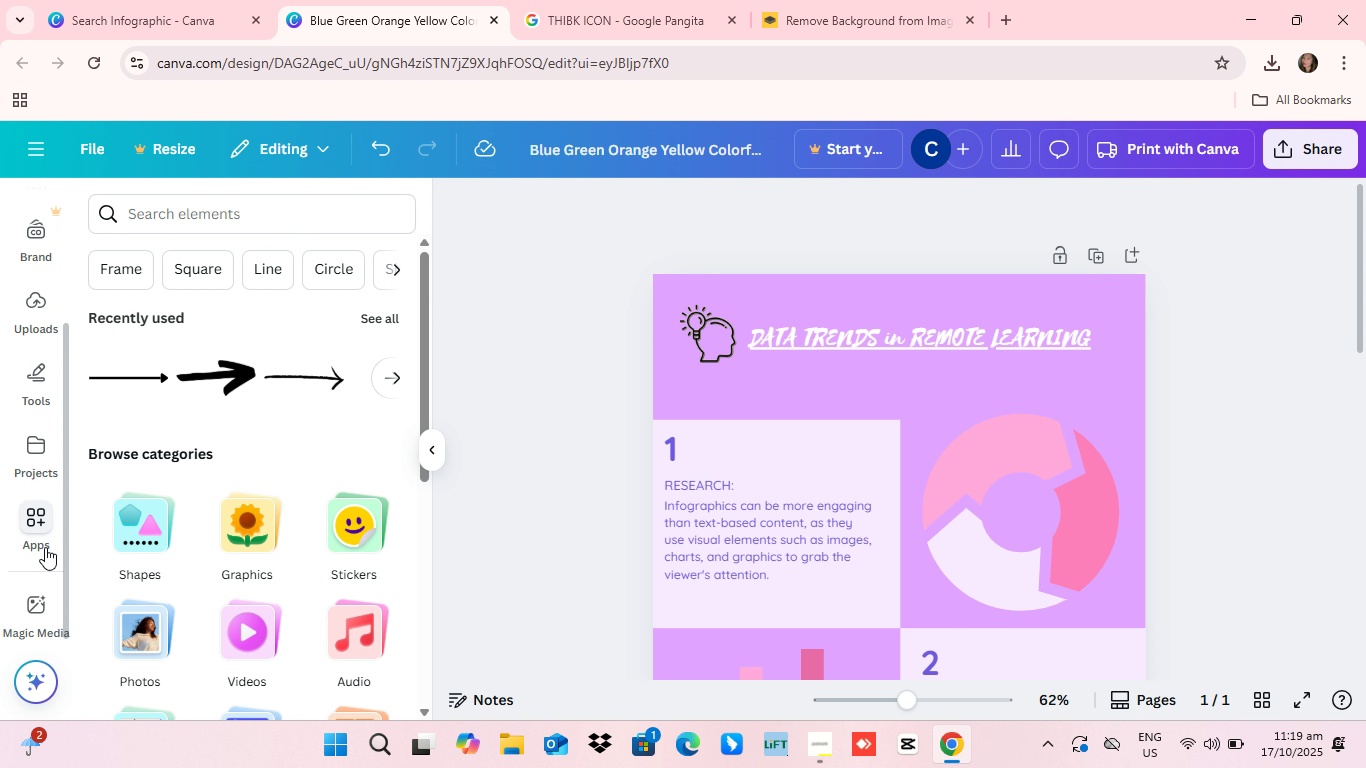 
scroll: coordinate [41, 517], scroll_direction: up, amount: 7.0
 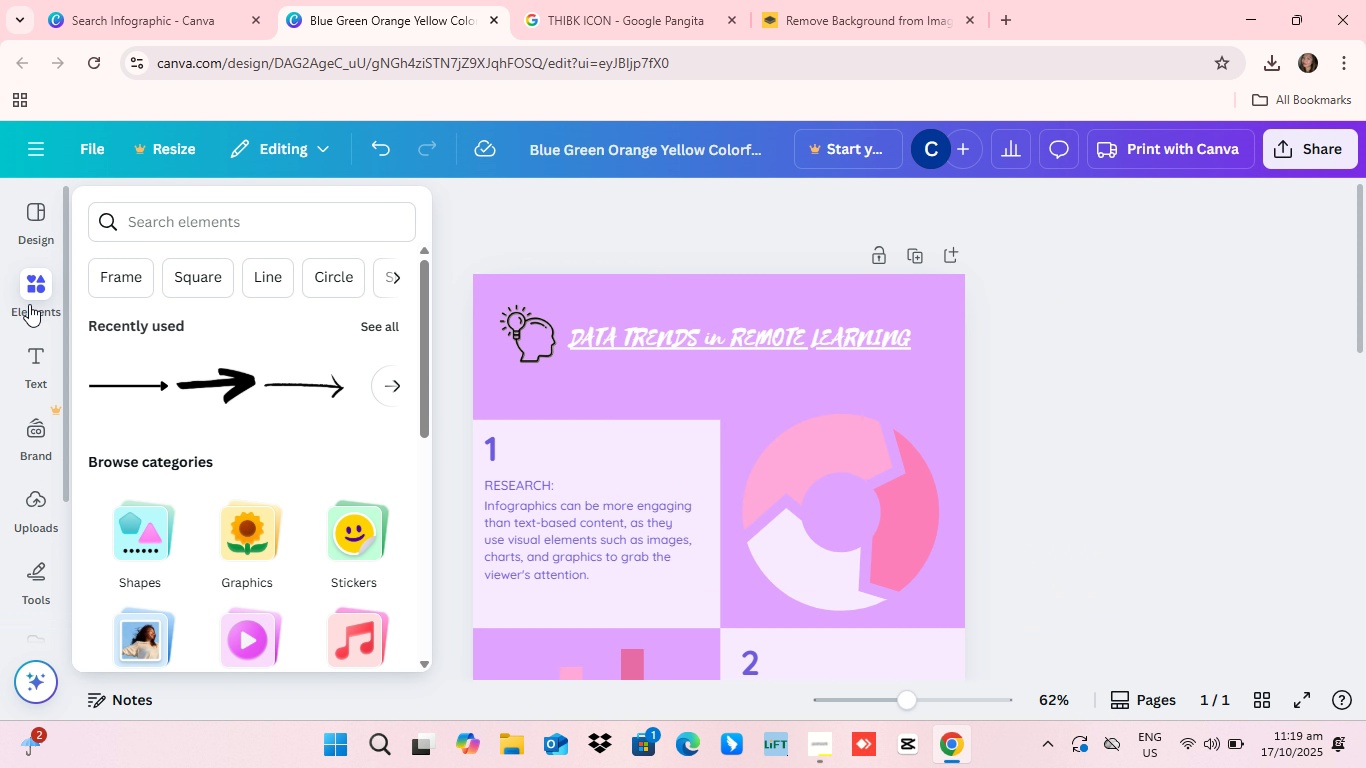 
left_click([30, 304])
 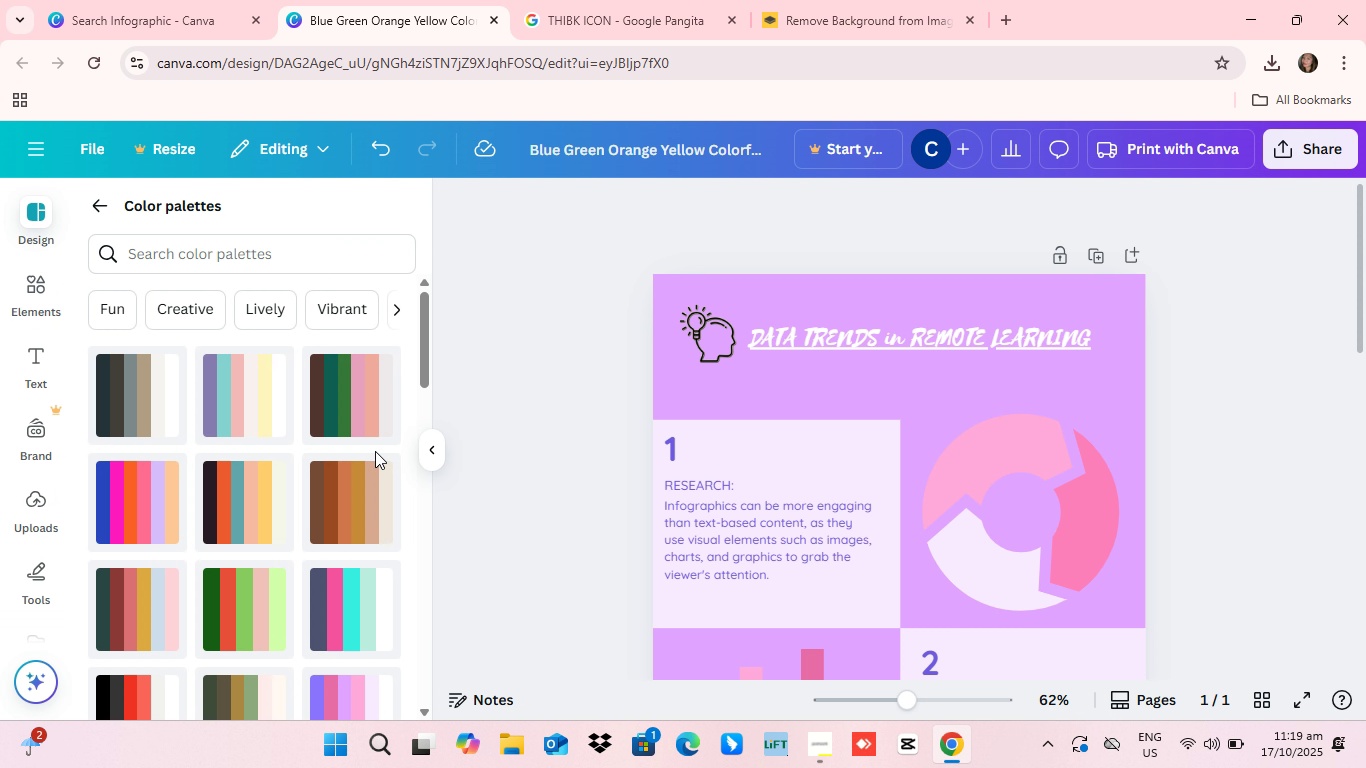 
left_click([51, 204])
 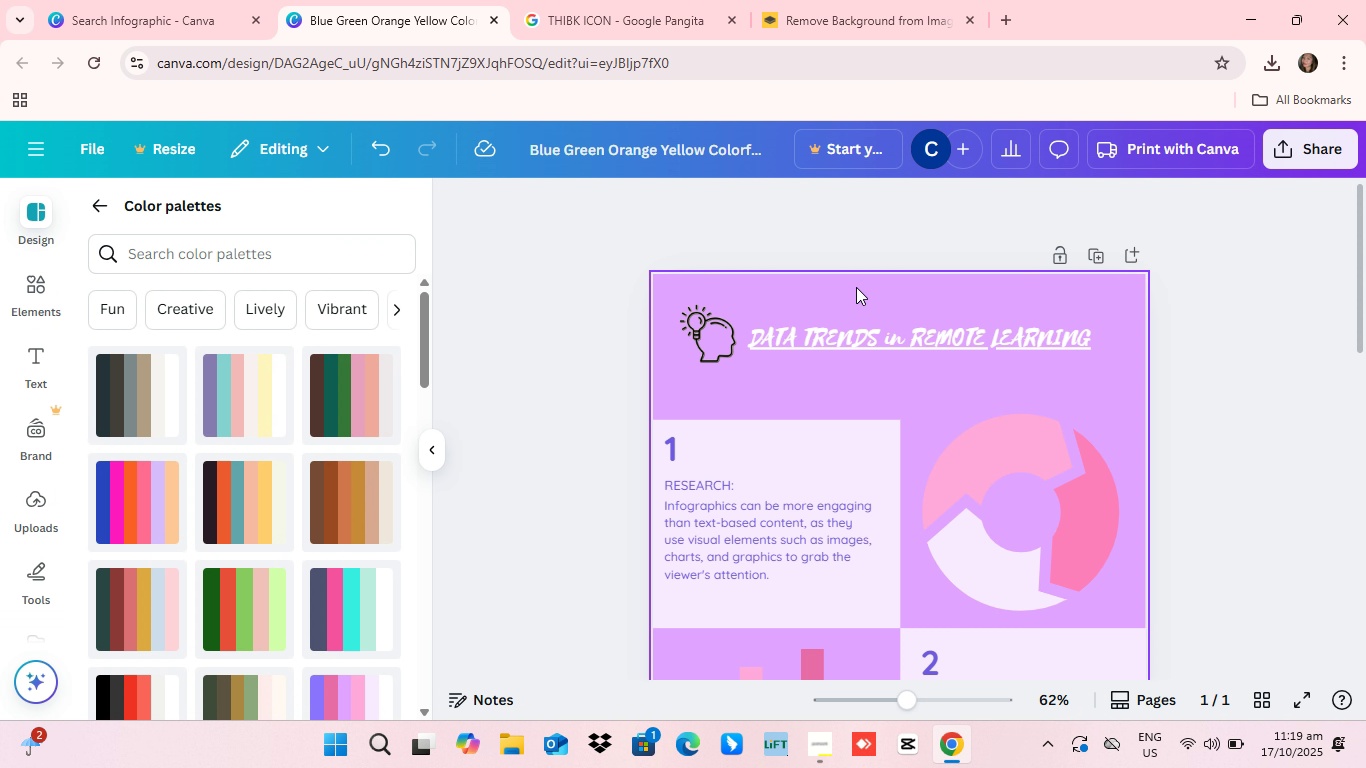 
left_click([856, 287])
 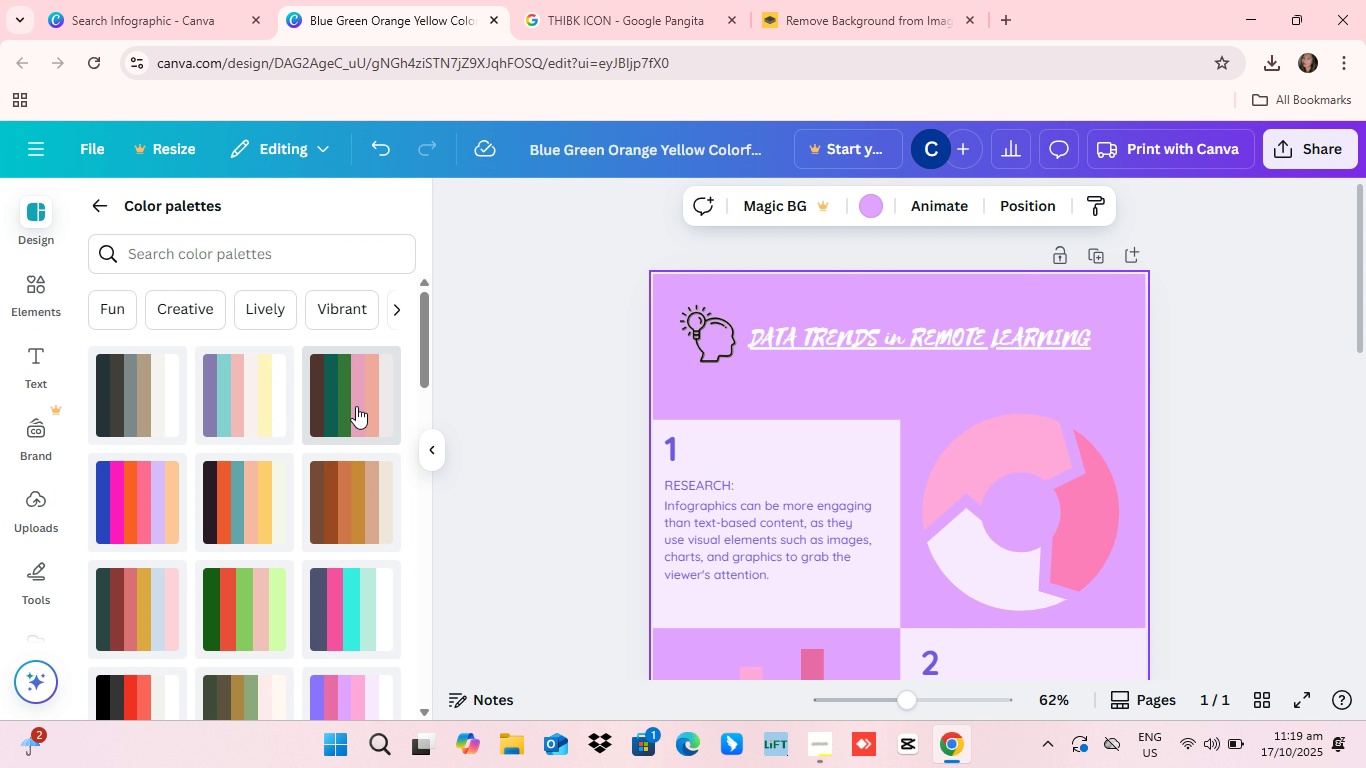 
left_click([356, 405])
 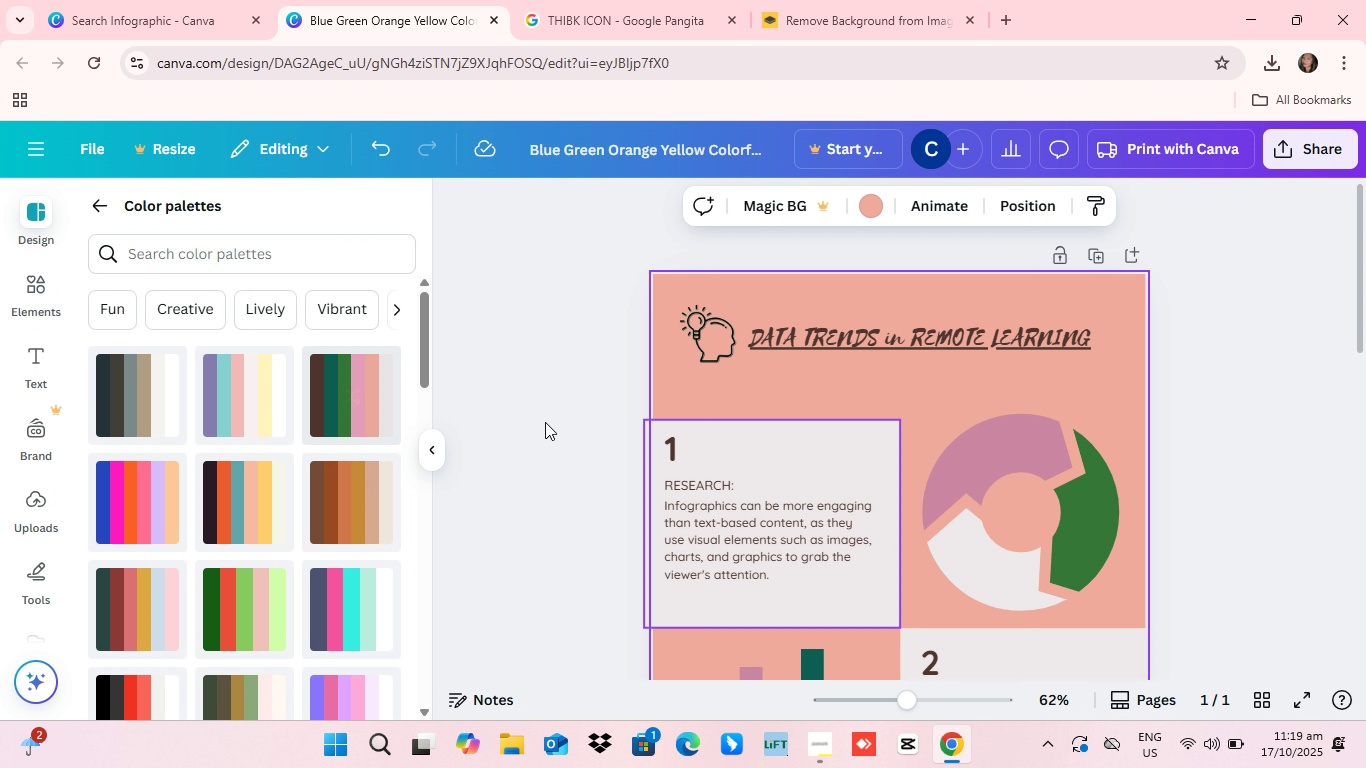 
scroll: coordinate [899, 478], scroll_direction: down, amount: 3.0
 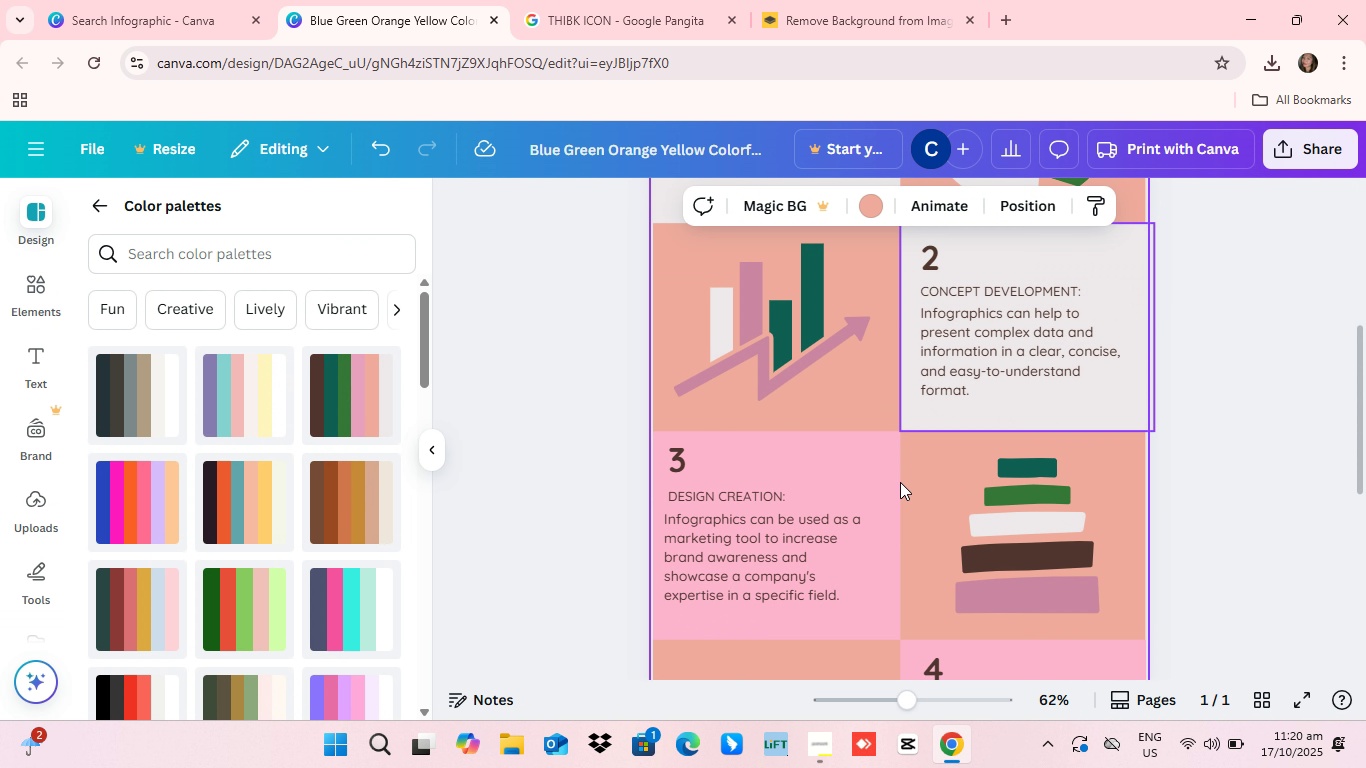 
scroll: coordinate [900, 482], scroll_direction: up, amount: 5.0
 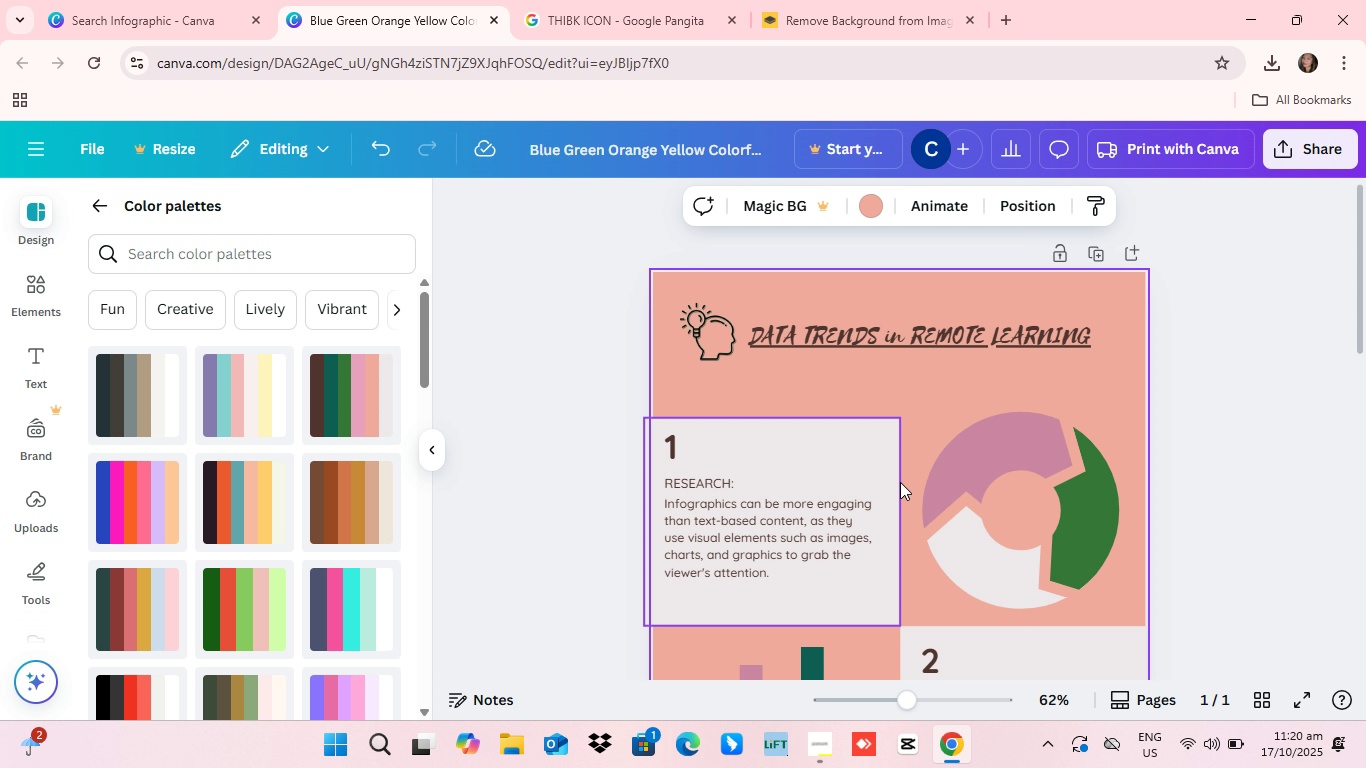 
scroll: coordinate [900, 486], scroll_direction: down, amount: 10.0
 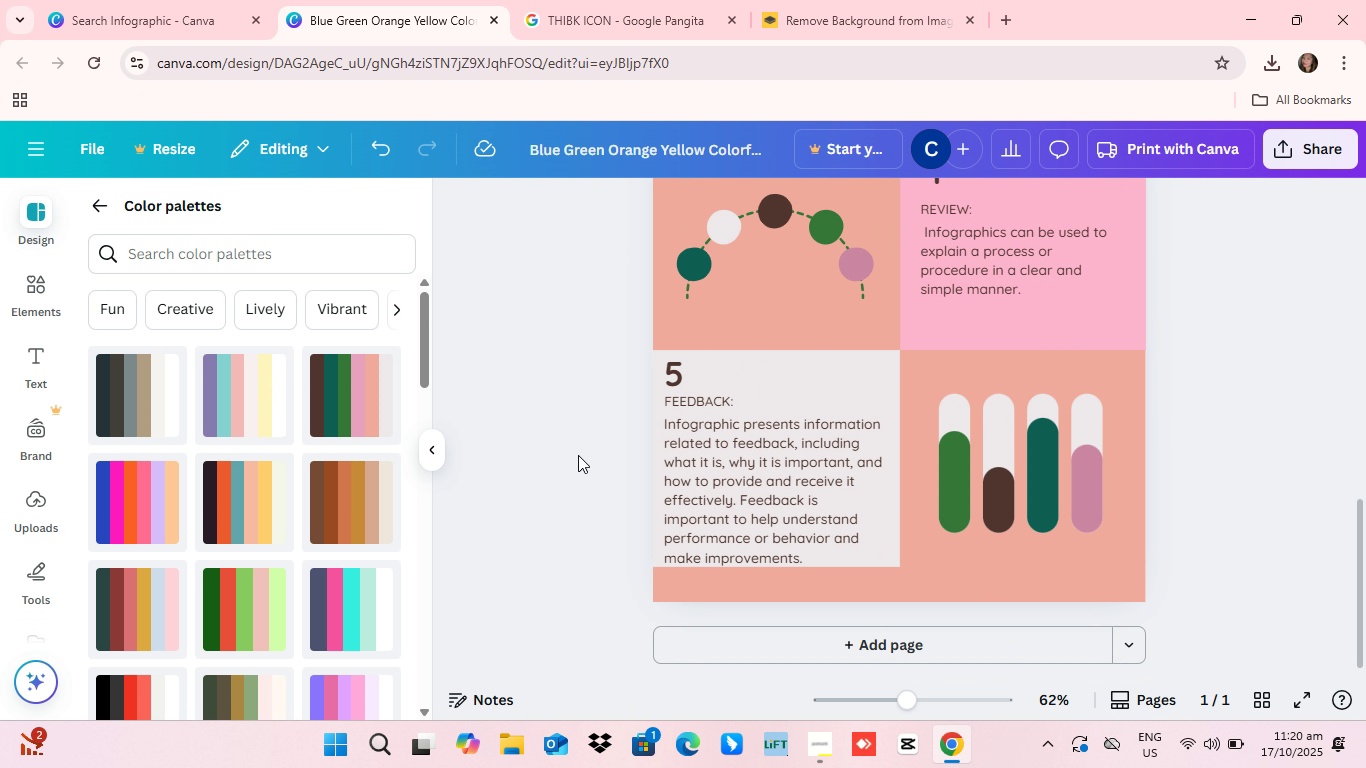 
left_click([582, 455])
 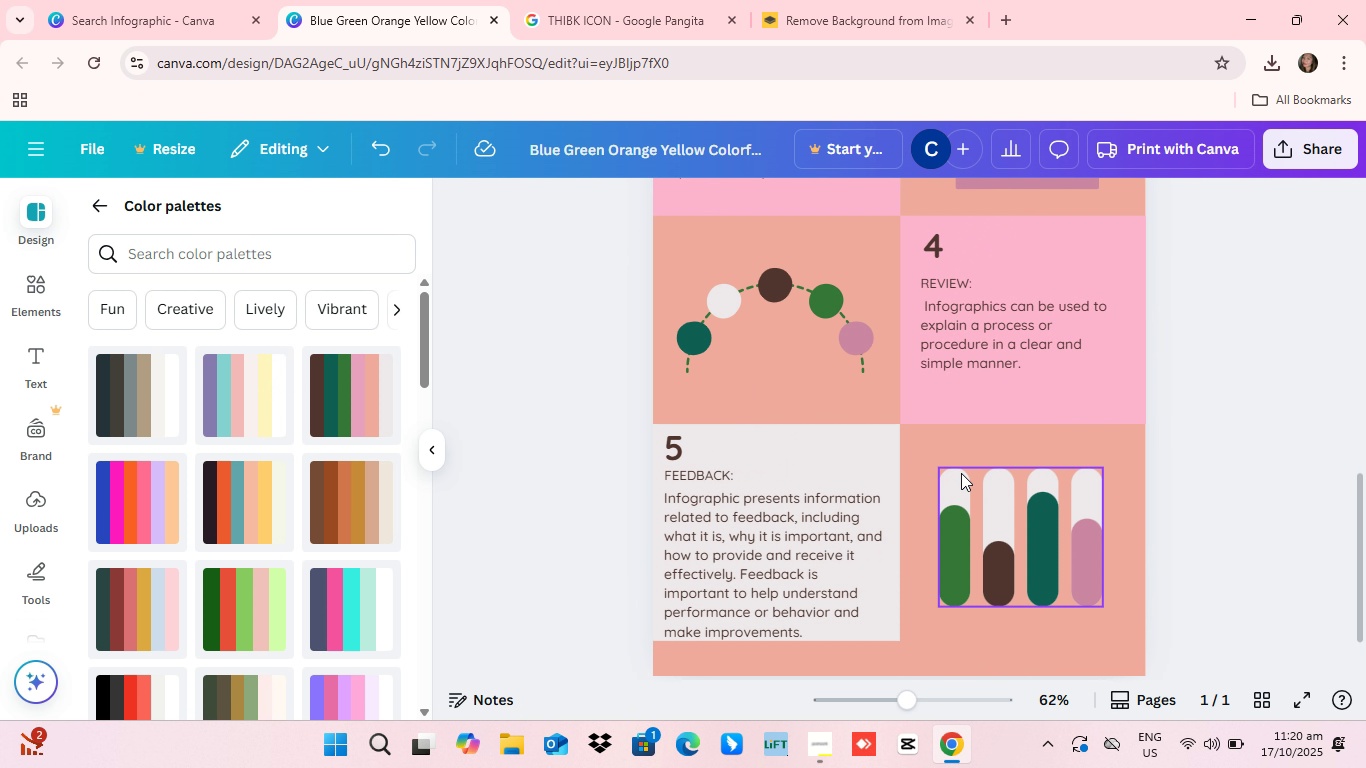 
scroll: coordinate [962, 475], scroll_direction: up, amount: 14.0
 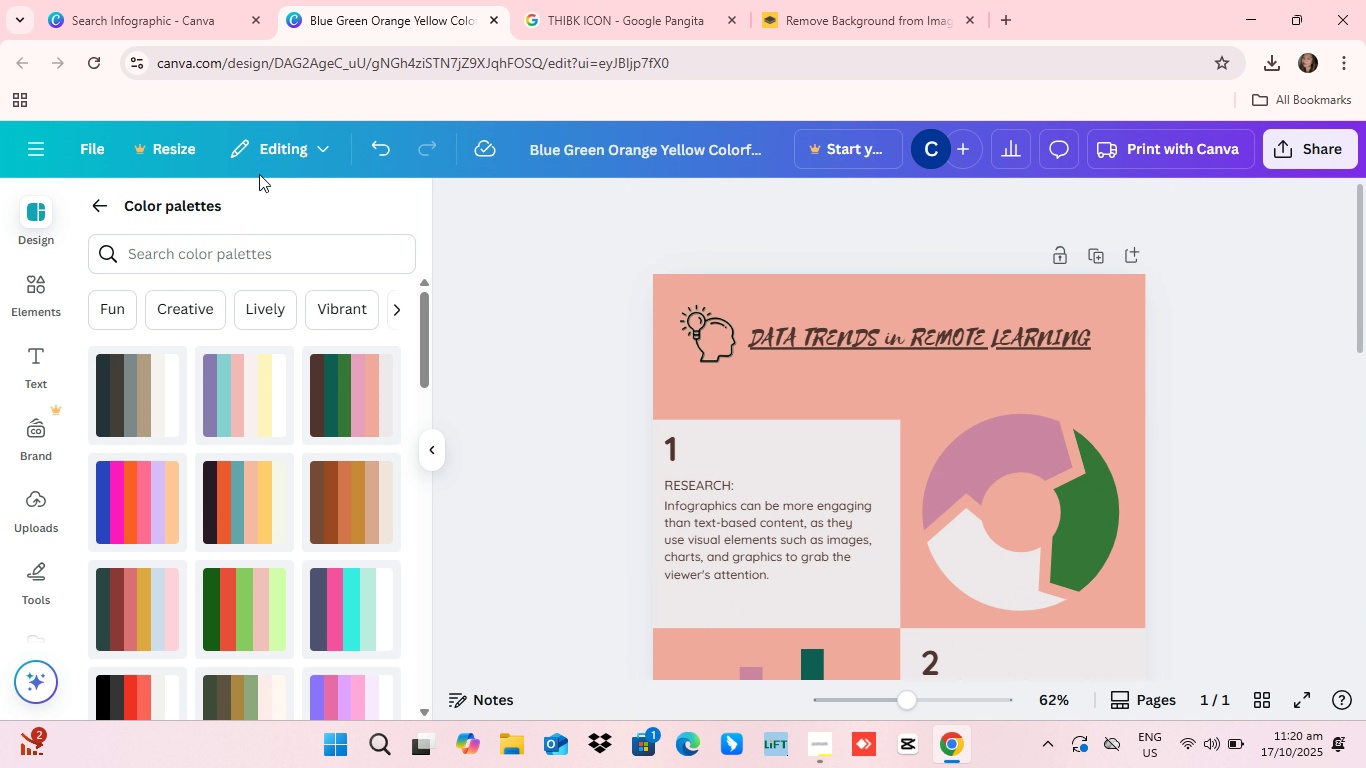 
wait(8.75)
 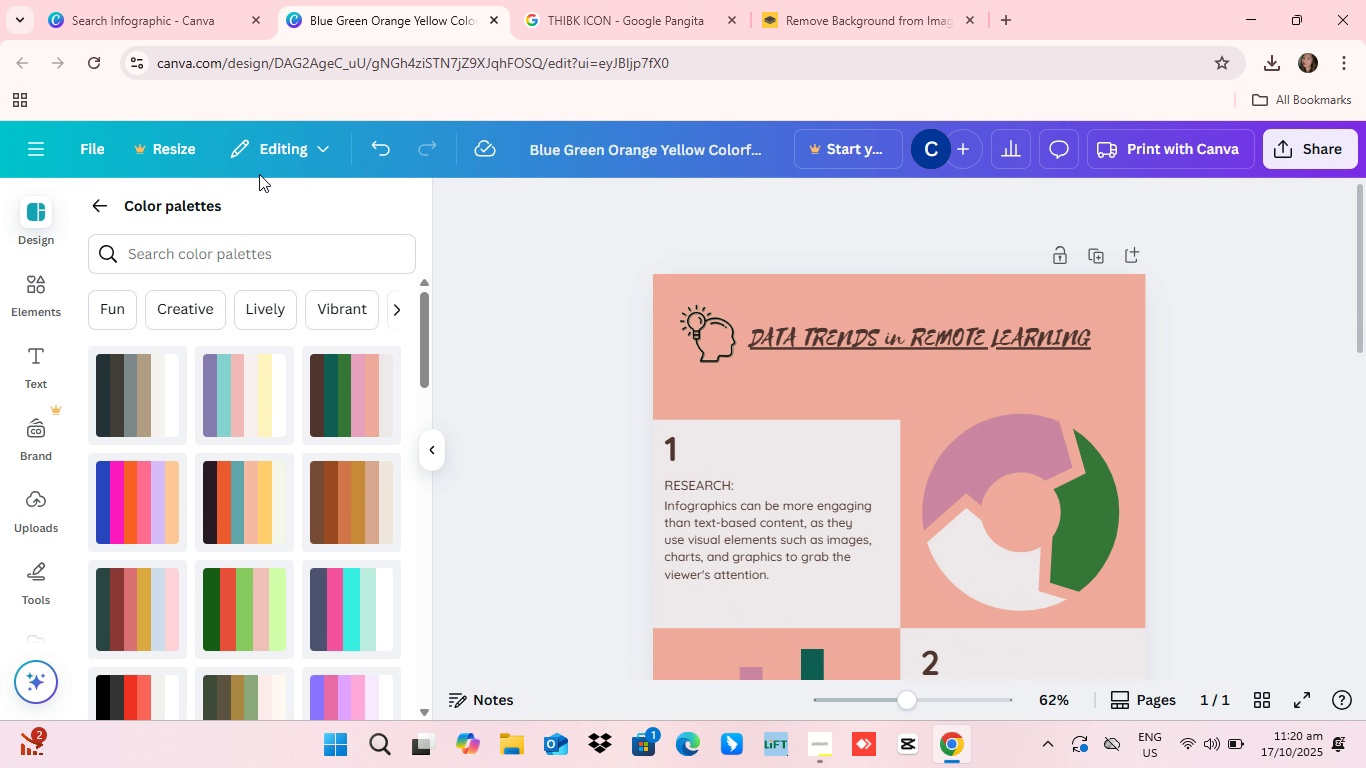 
scroll: coordinate [1030, 515], scroll_direction: down, amount: 8.0
 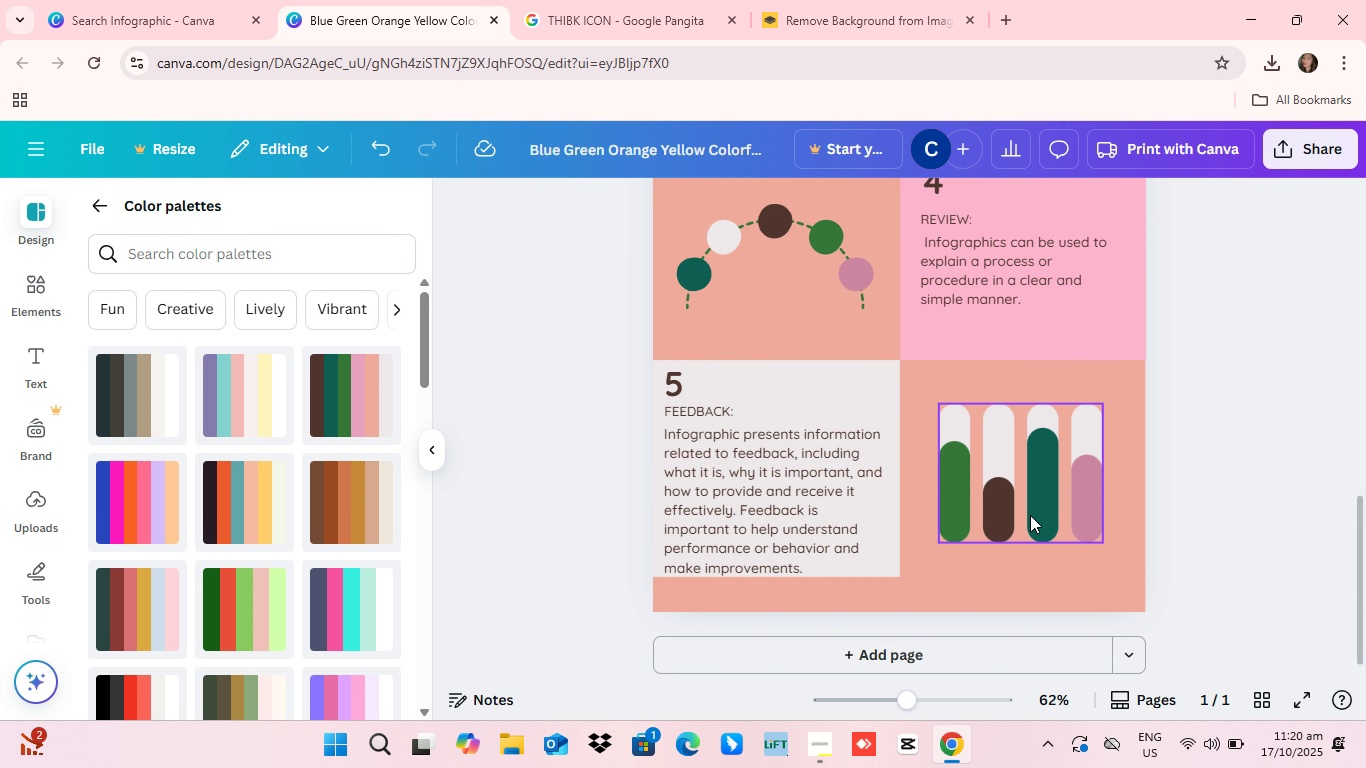 
scroll: coordinate [1030, 515], scroll_direction: up, amount: 2.0
 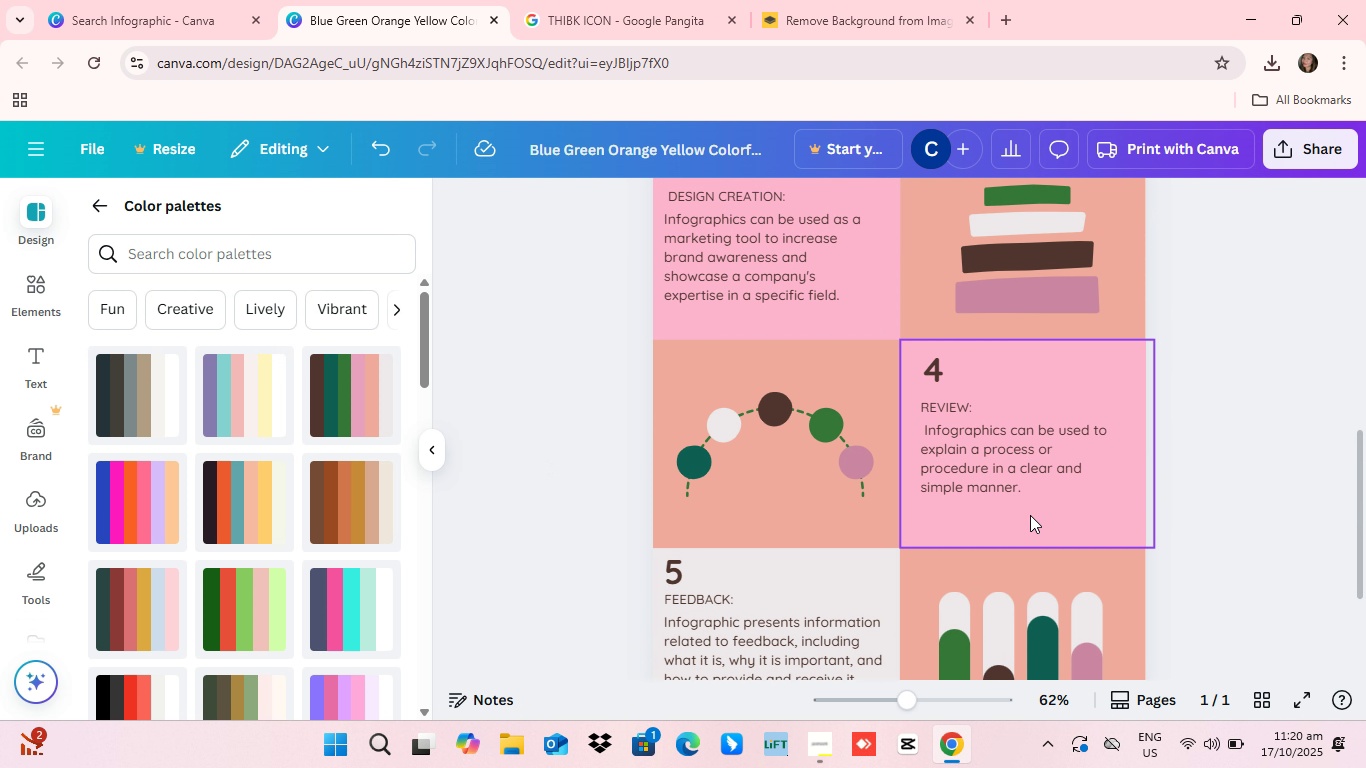 
scroll: coordinate [1030, 515], scroll_direction: down, amount: 1.0
 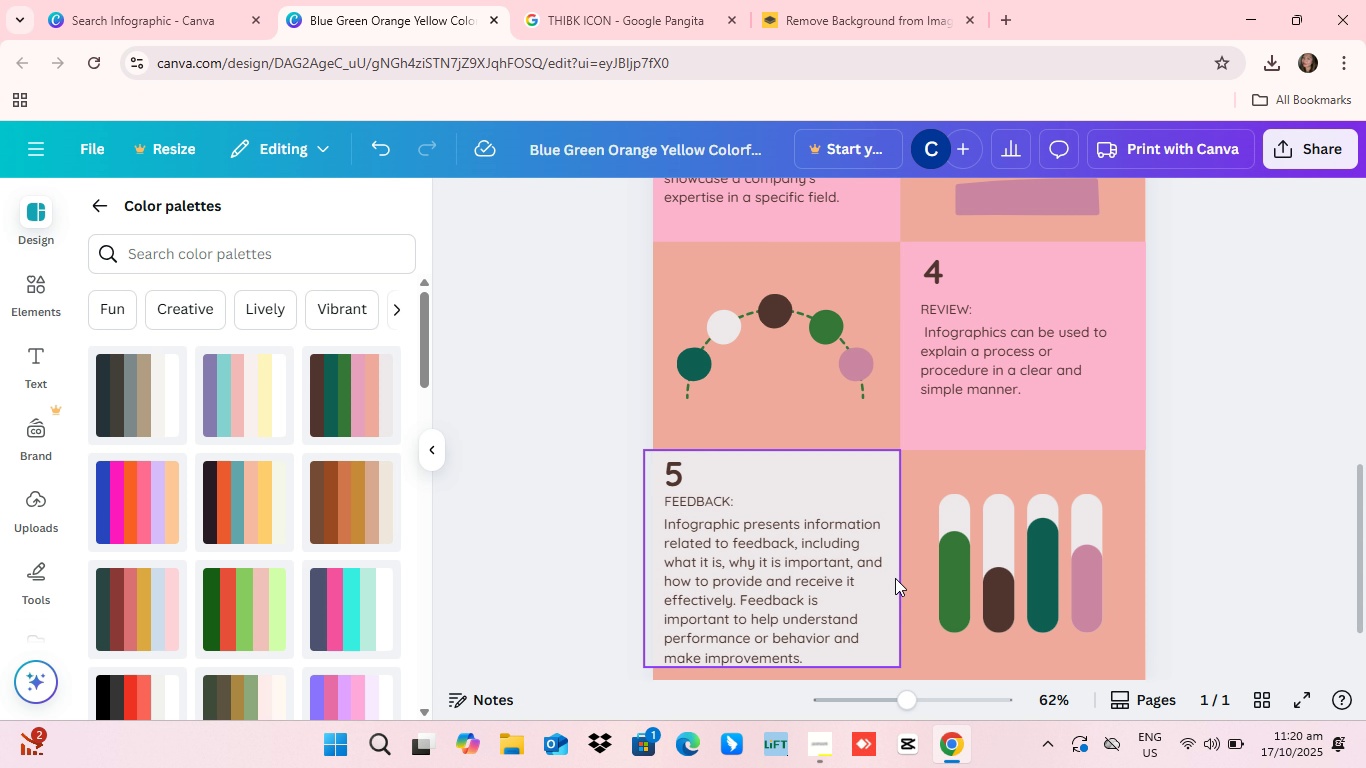 
wait(9.2)
 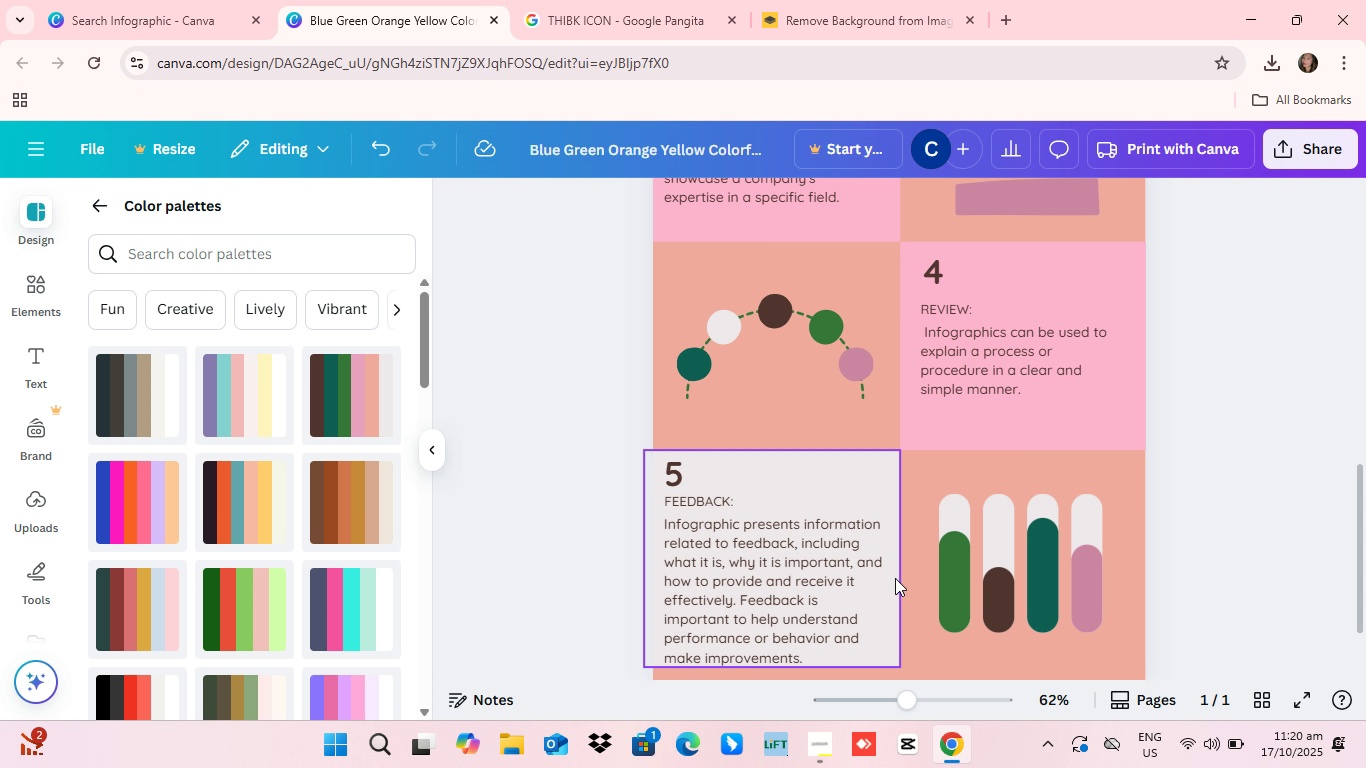 
scroll: coordinate [860, 564], scroll_direction: down, amount: 2.0
 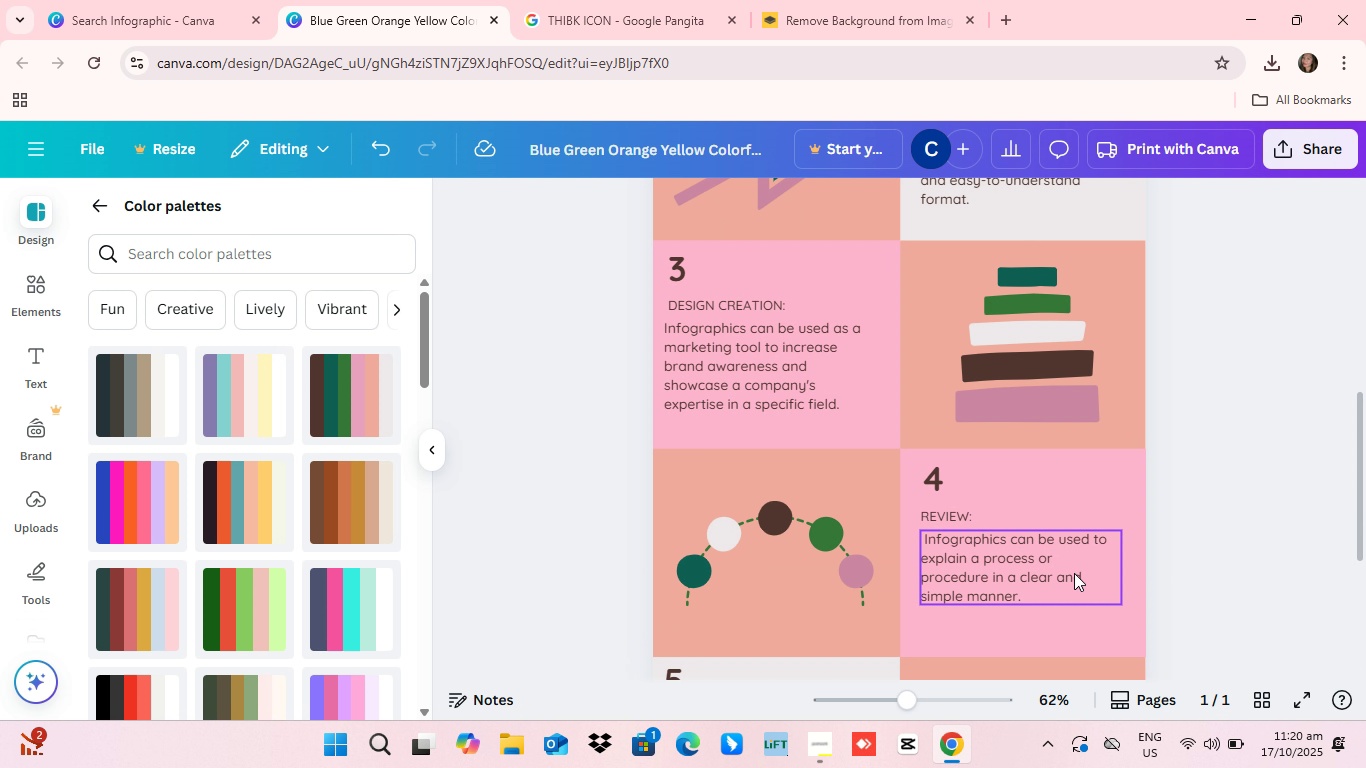 
scroll: coordinate [1074, 577], scroll_direction: up, amount: 9.0
 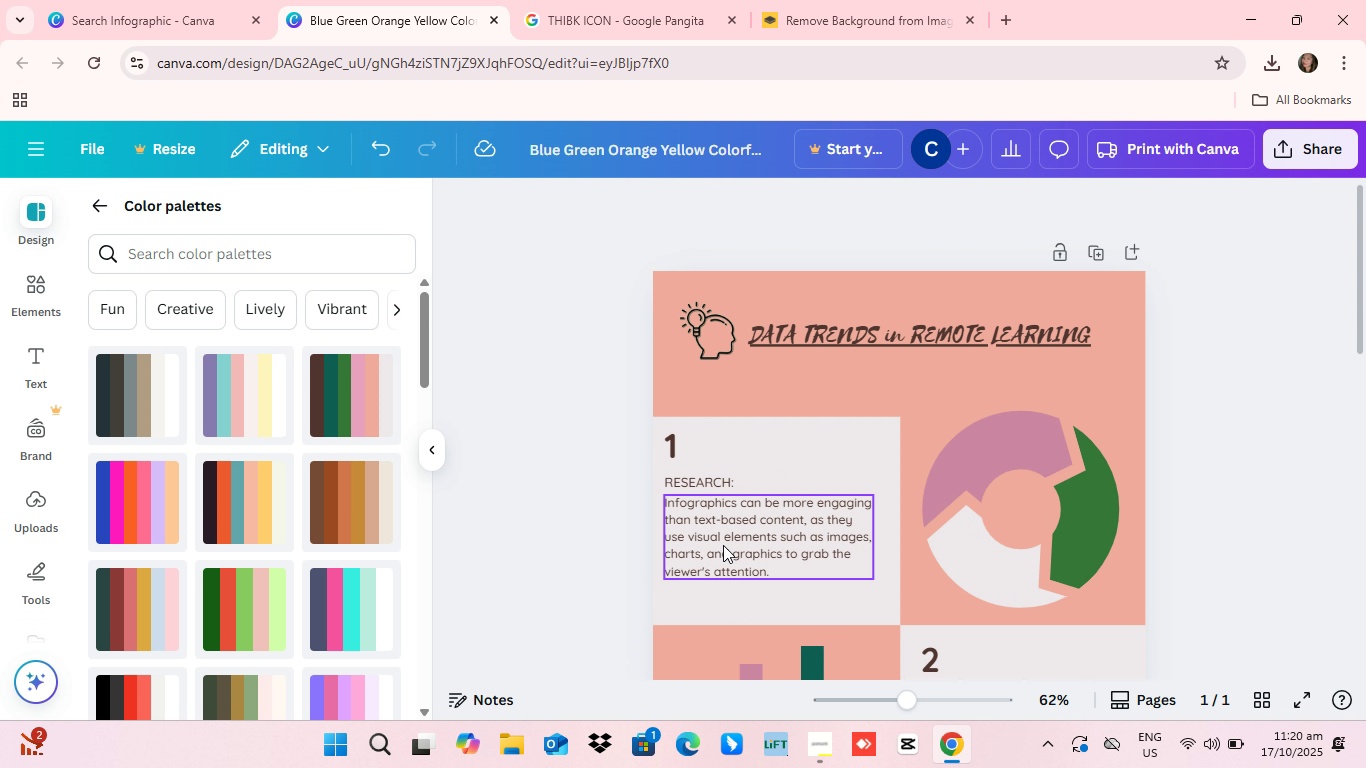 
scroll: coordinate [890, 517], scroll_direction: down, amount: 11.0
 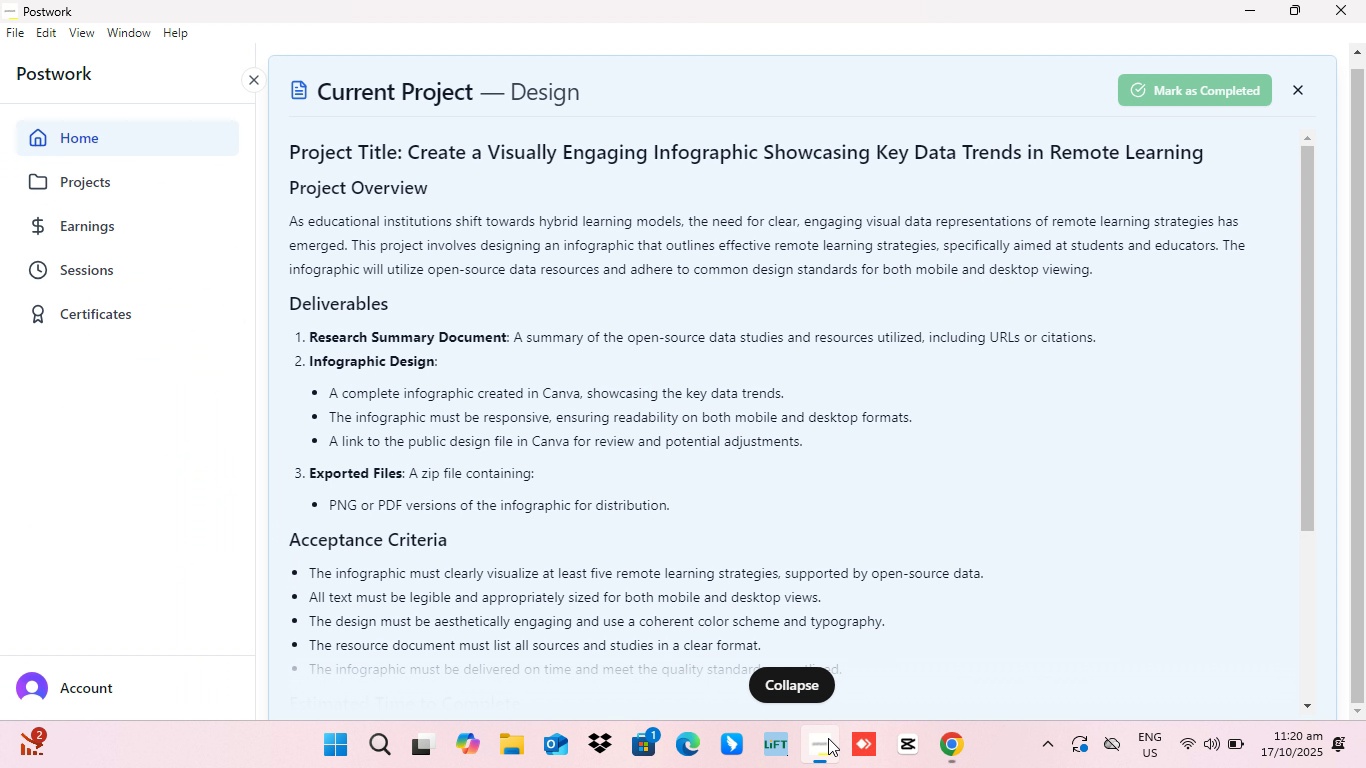 
left_click([826, 754])